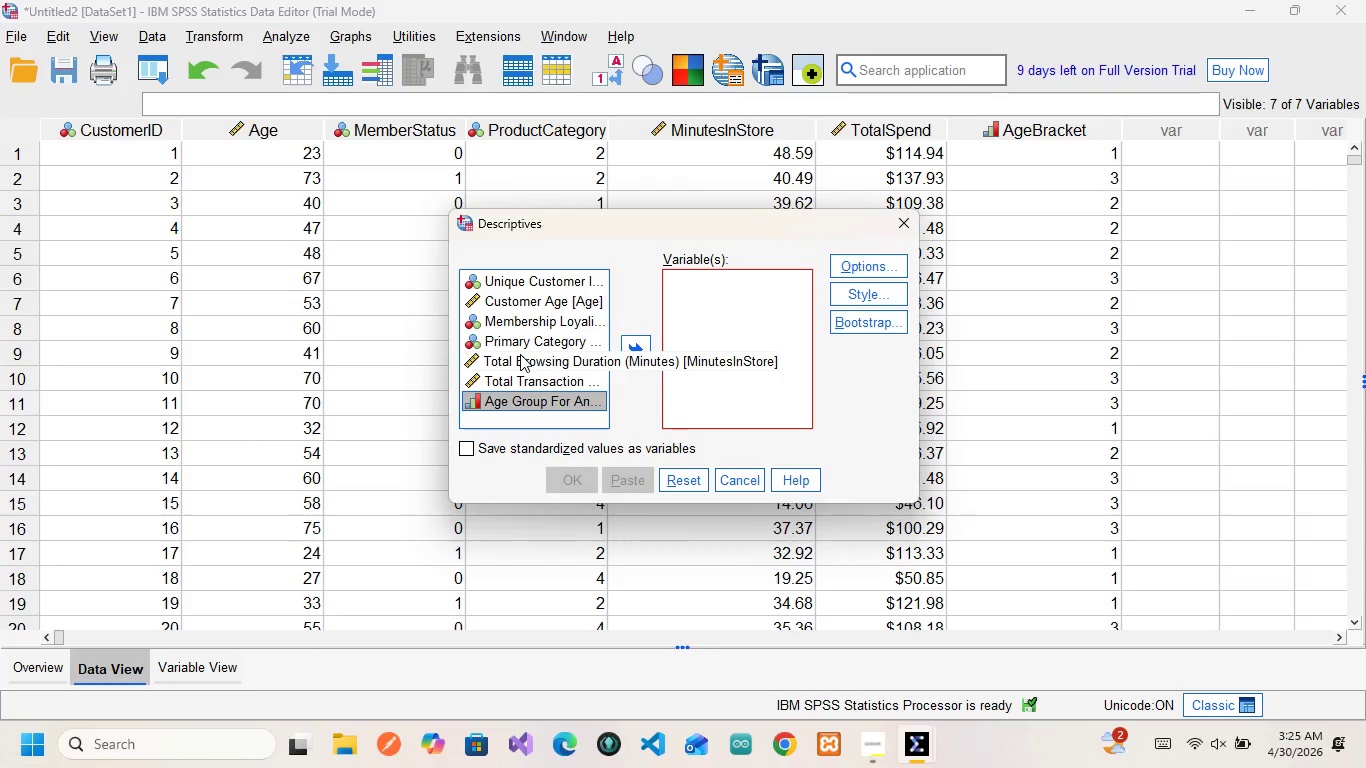 
left_click([520, 354])
 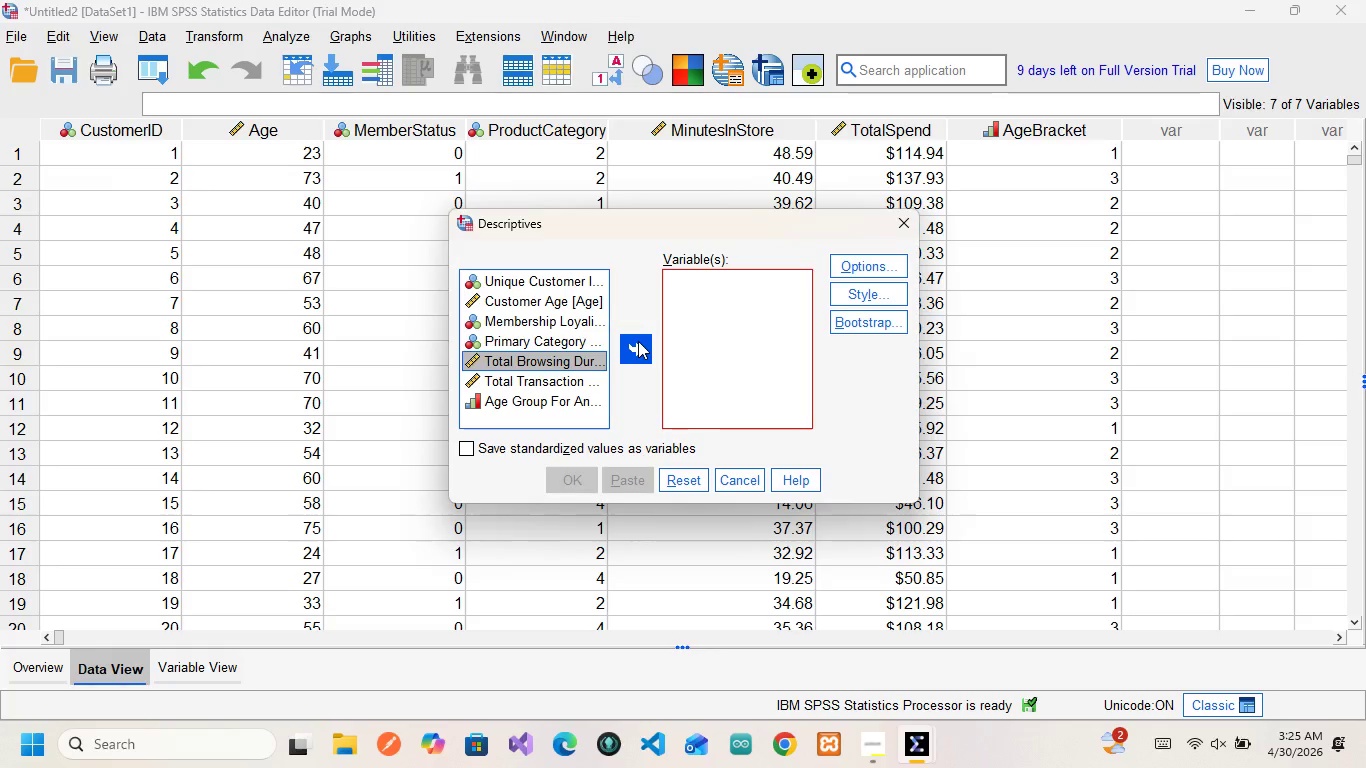 
left_click([638, 341])
 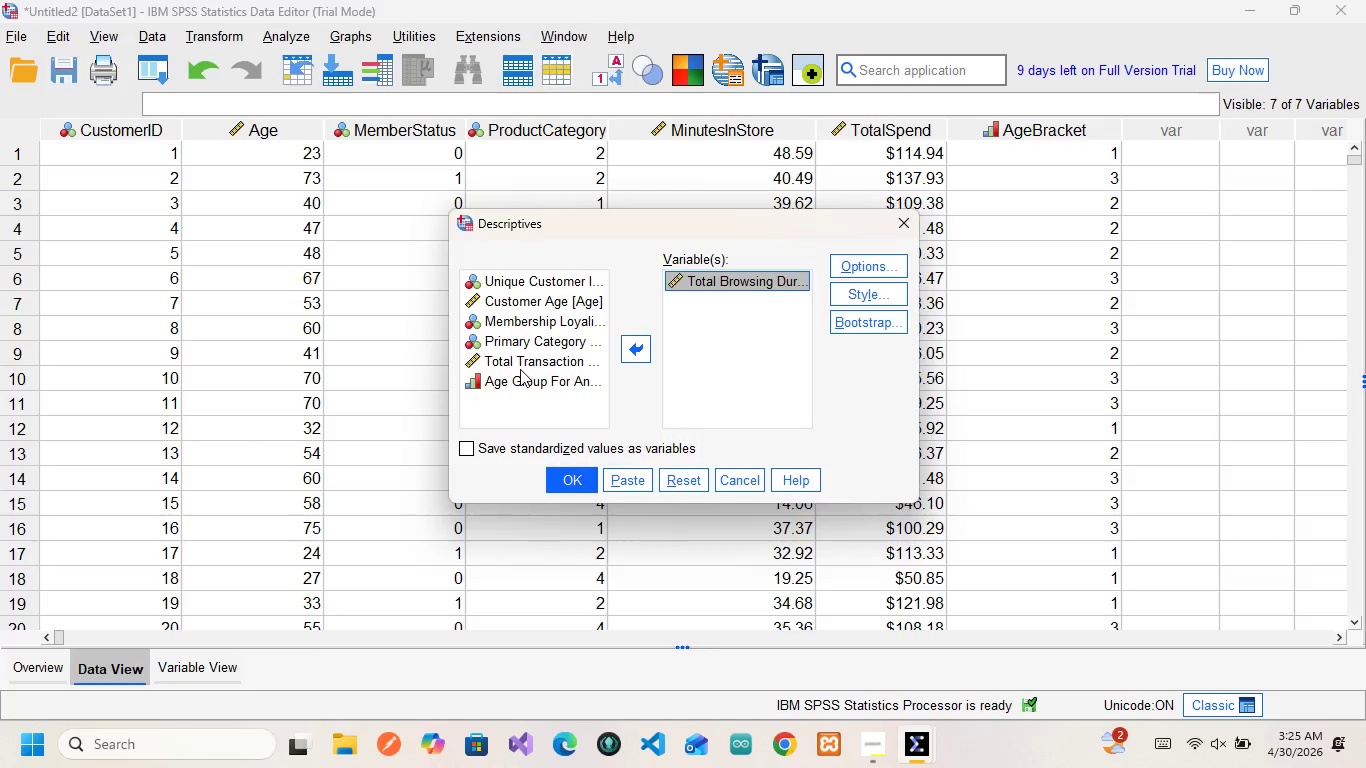 
wait(5.39)
 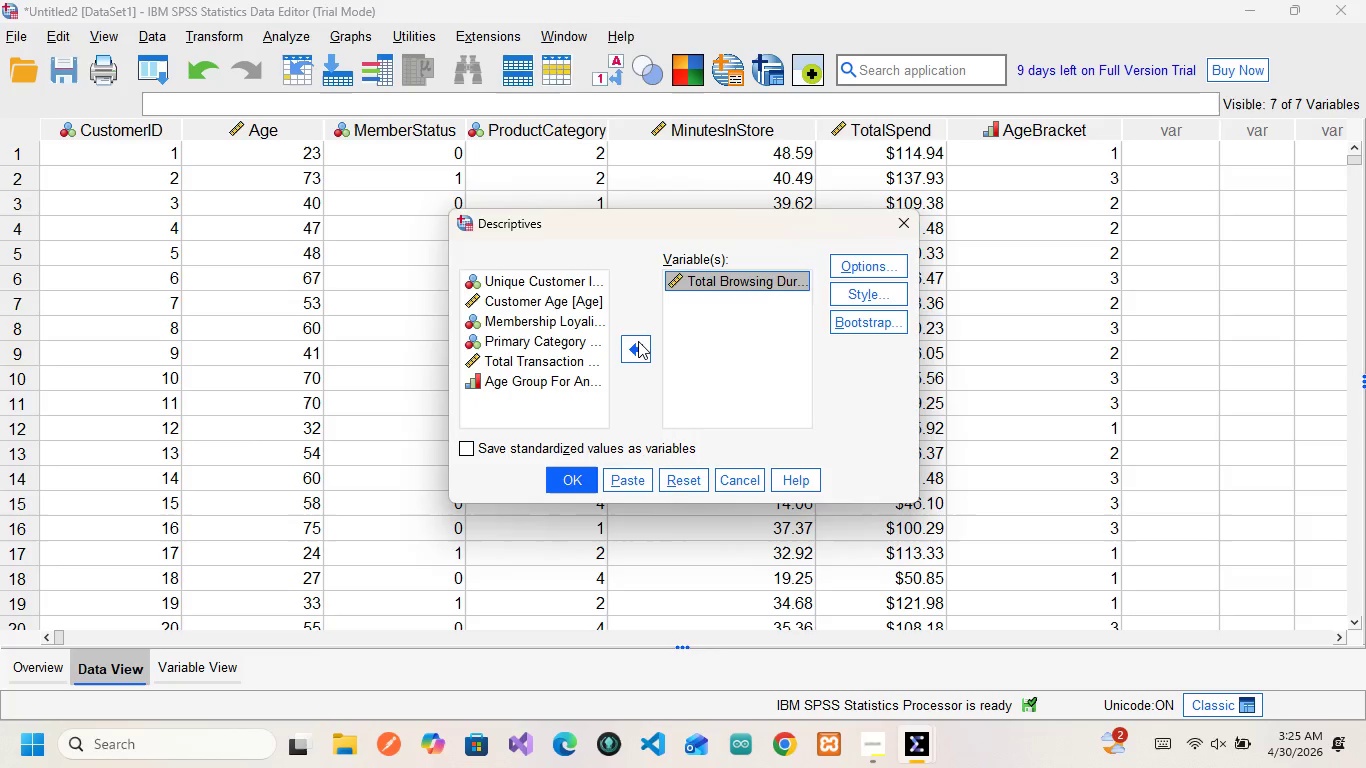 
left_click([518, 367])
 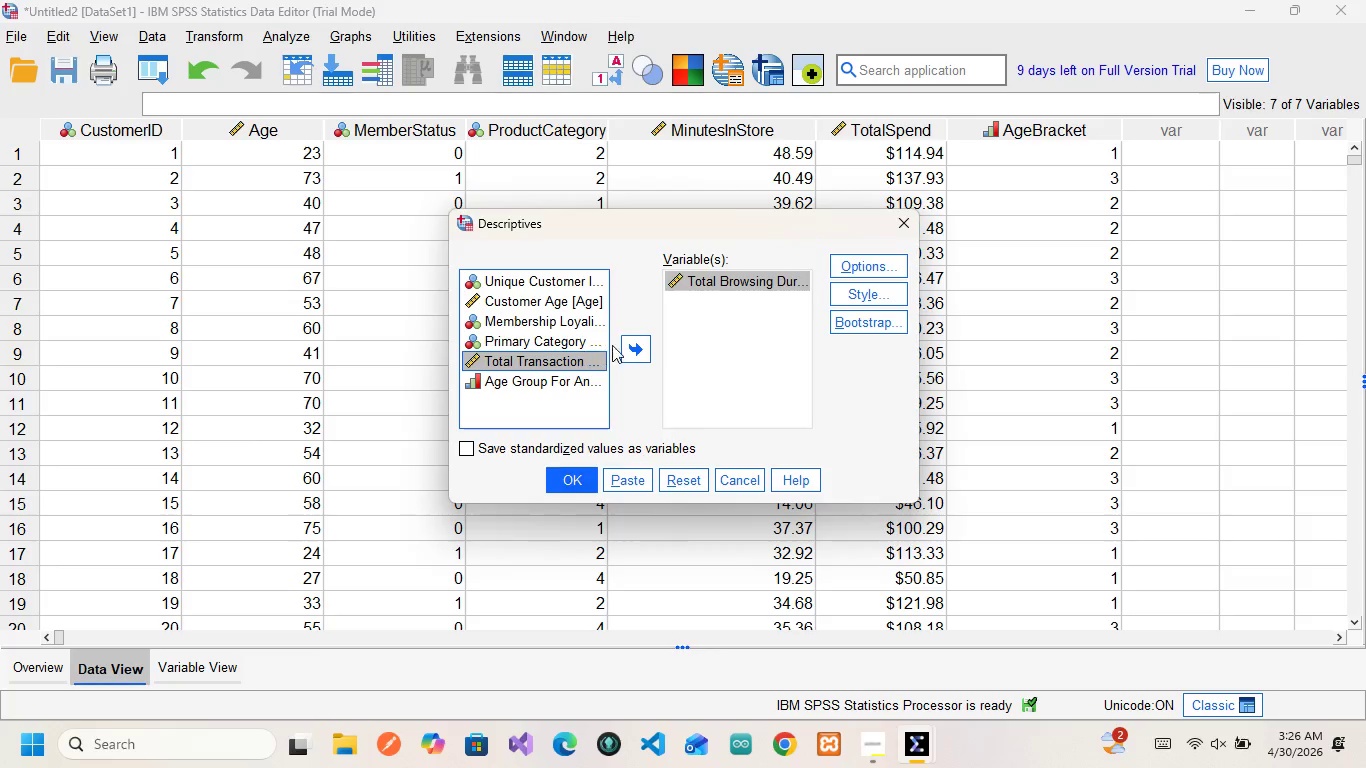 
left_click([626, 342])
 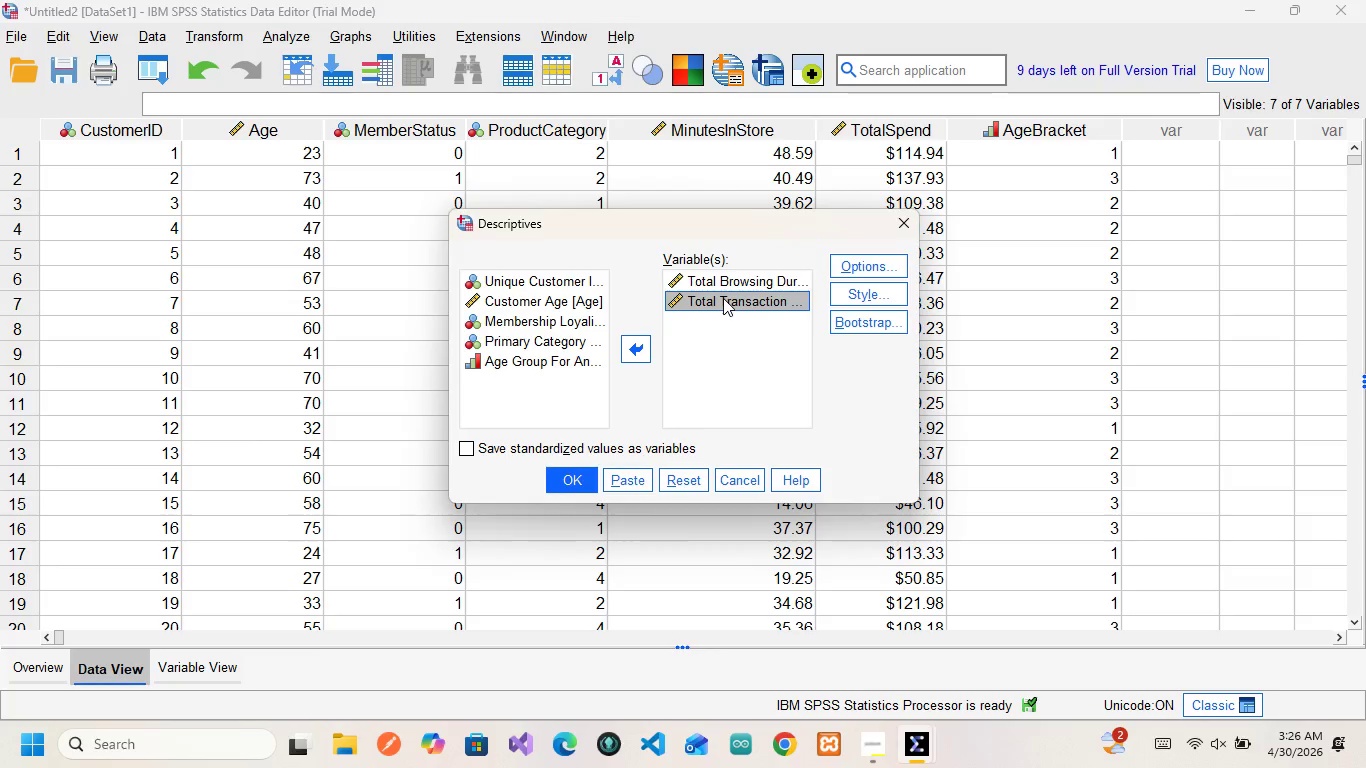 
wait(14.03)
 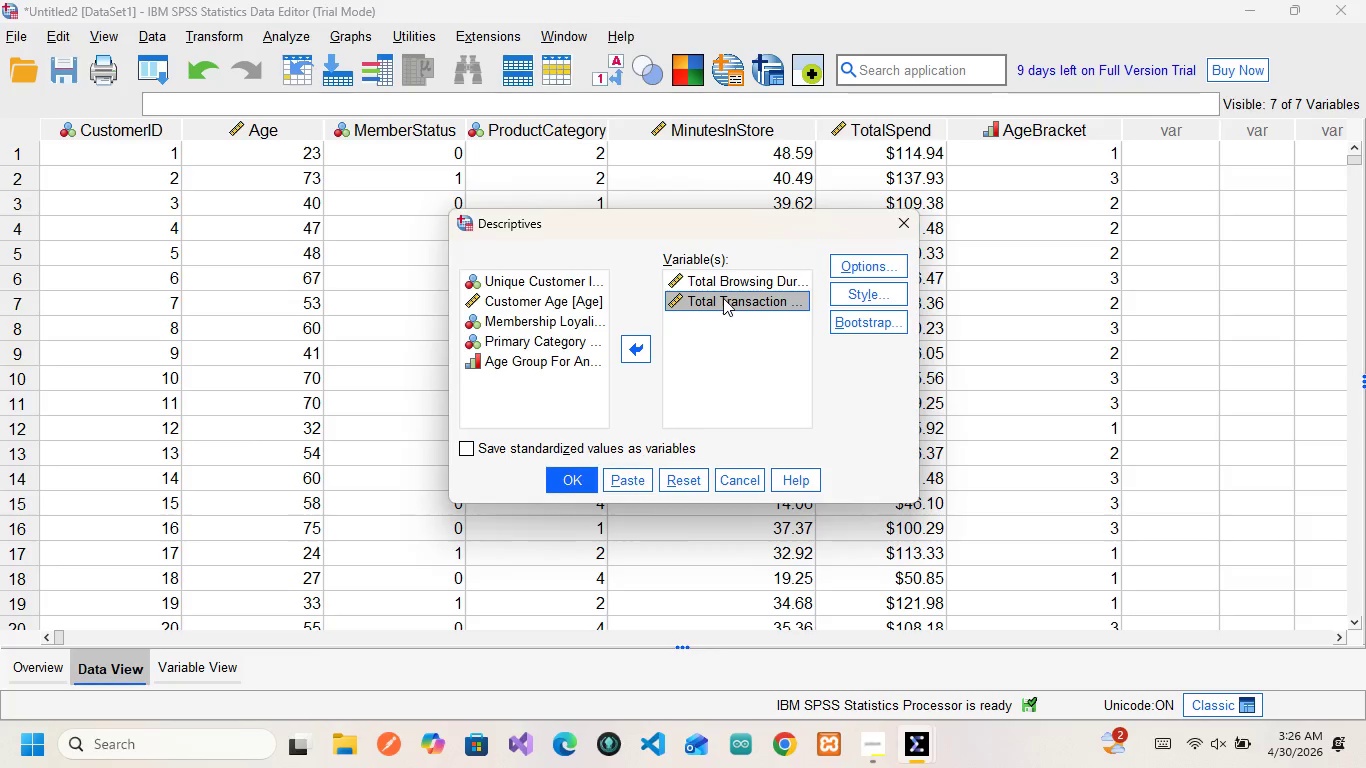 
left_click([861, 255])
 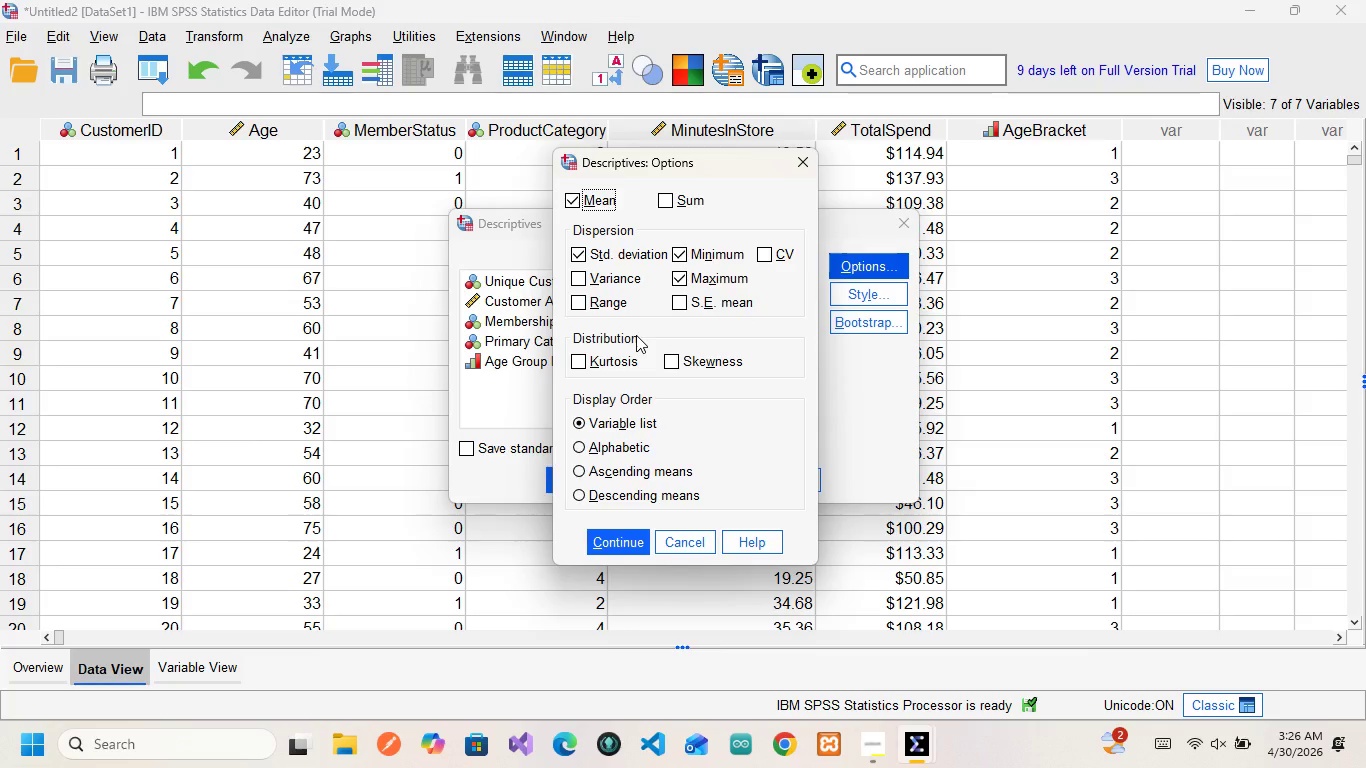 
wait(22.64)
 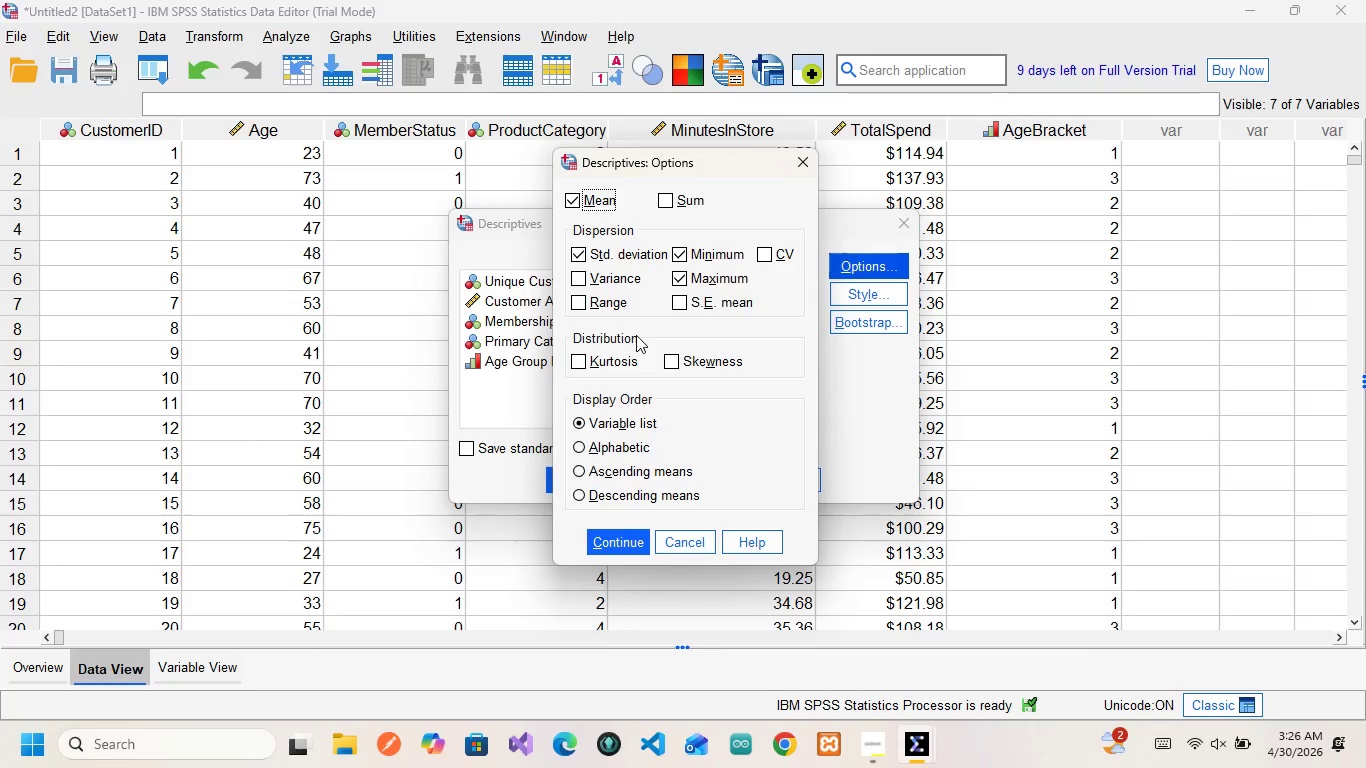 
left_click([676, 361])
 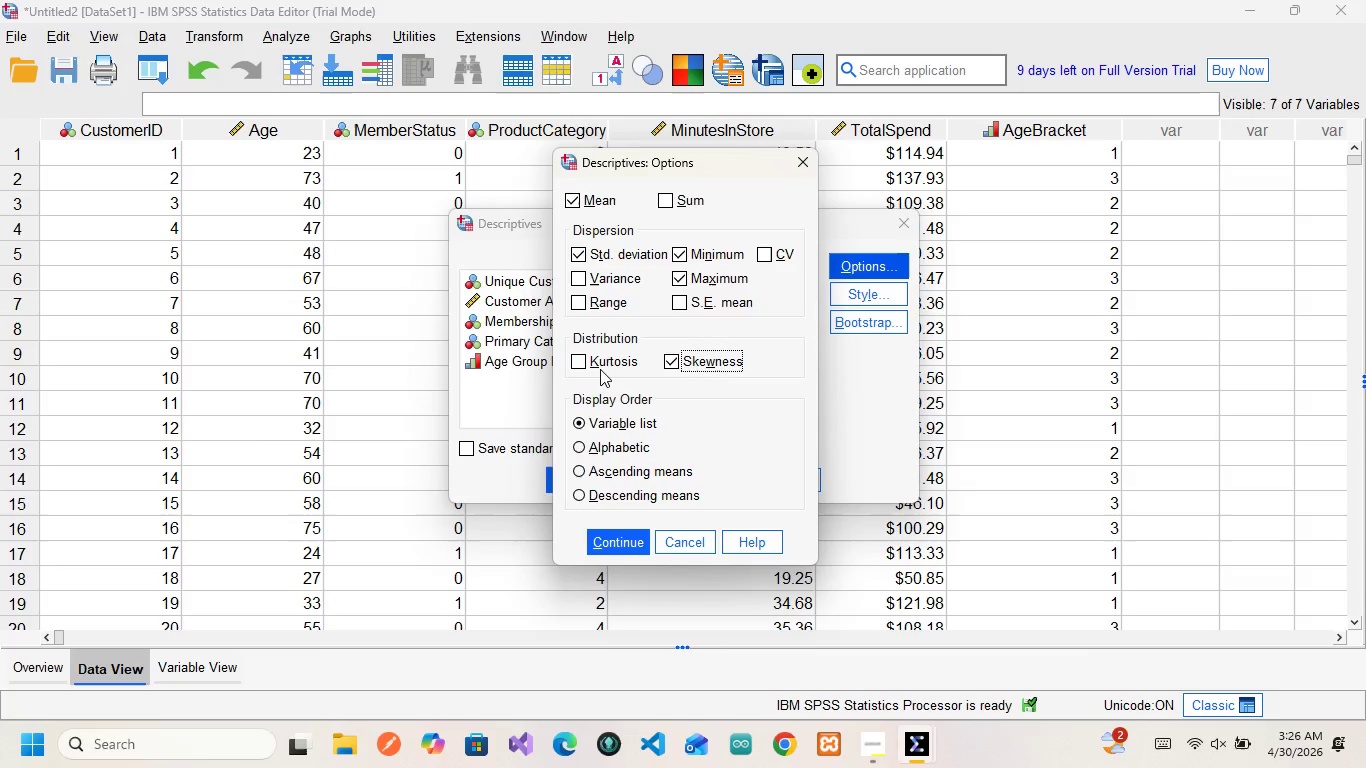 
left_click([571, 359])
 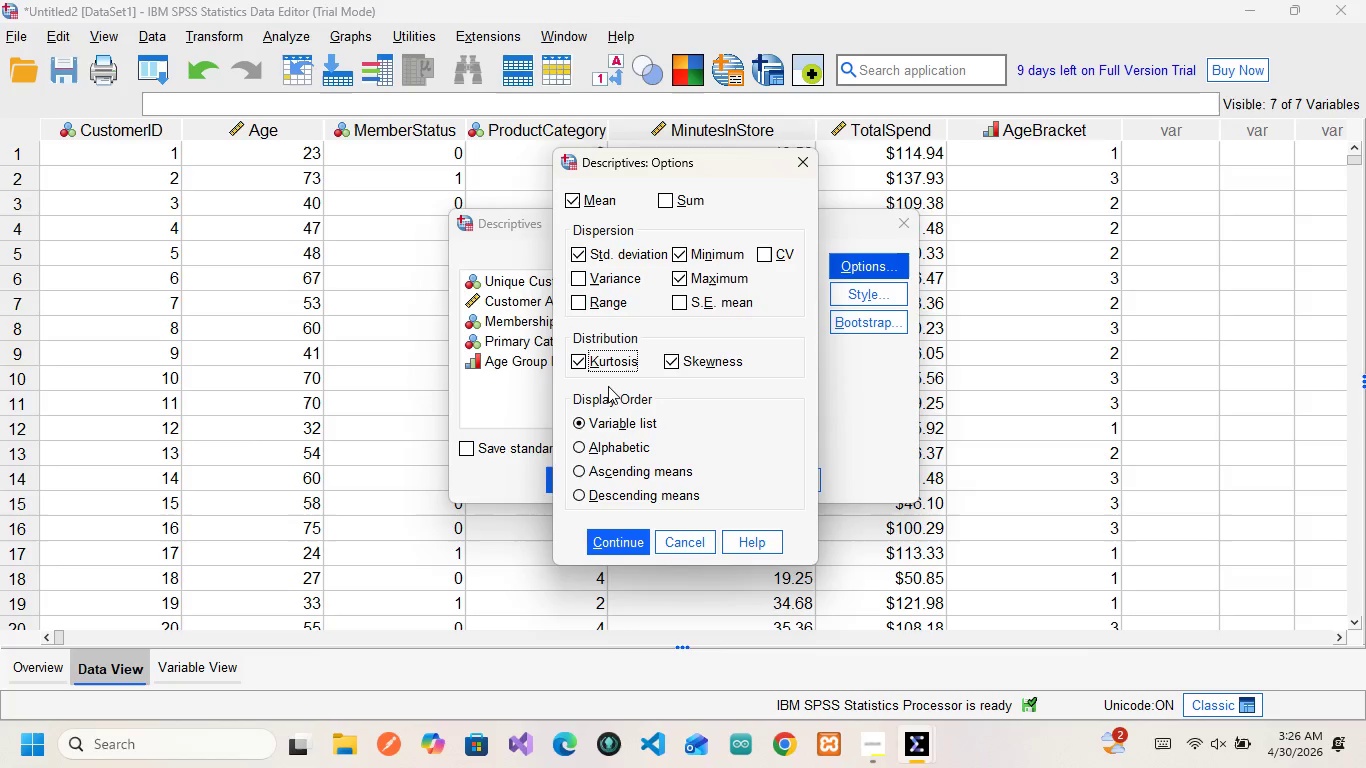 
left_click([678, 389])
 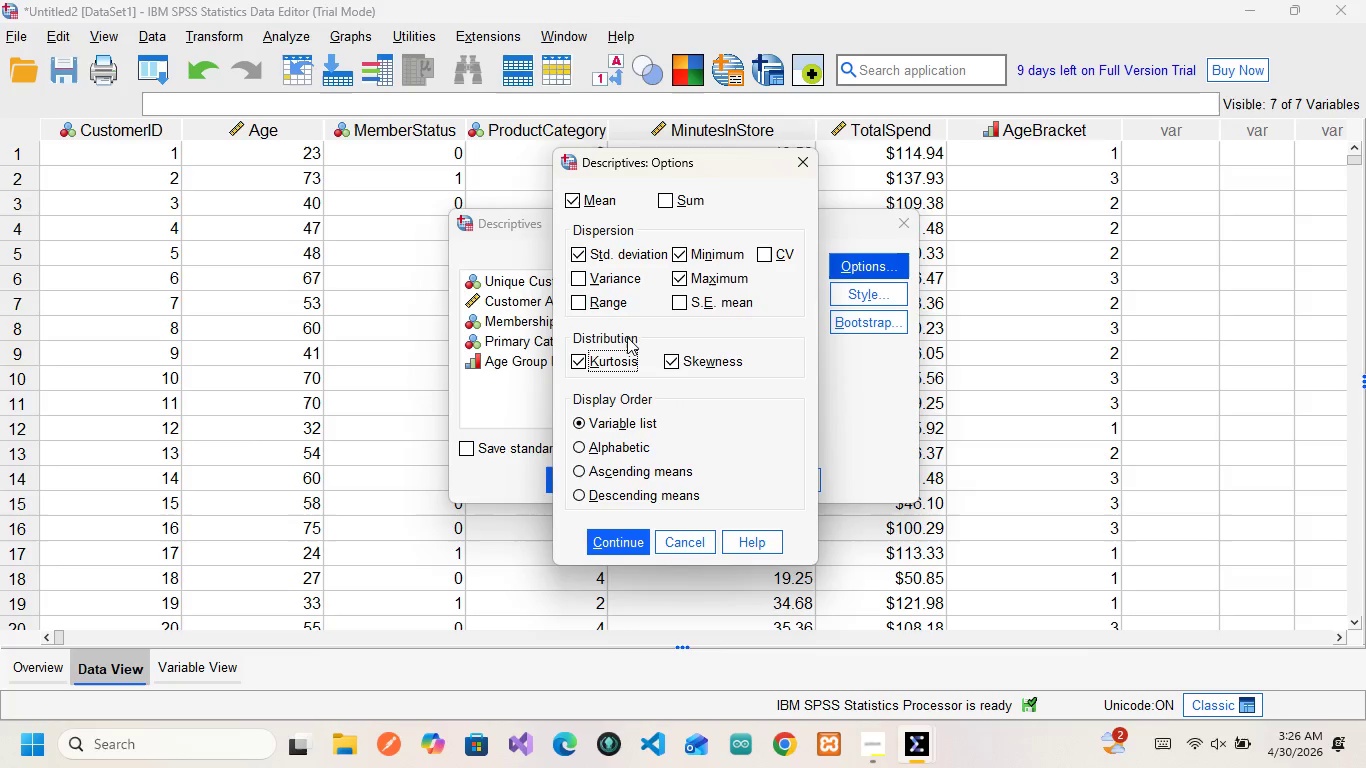 
left_click([716, 361])
 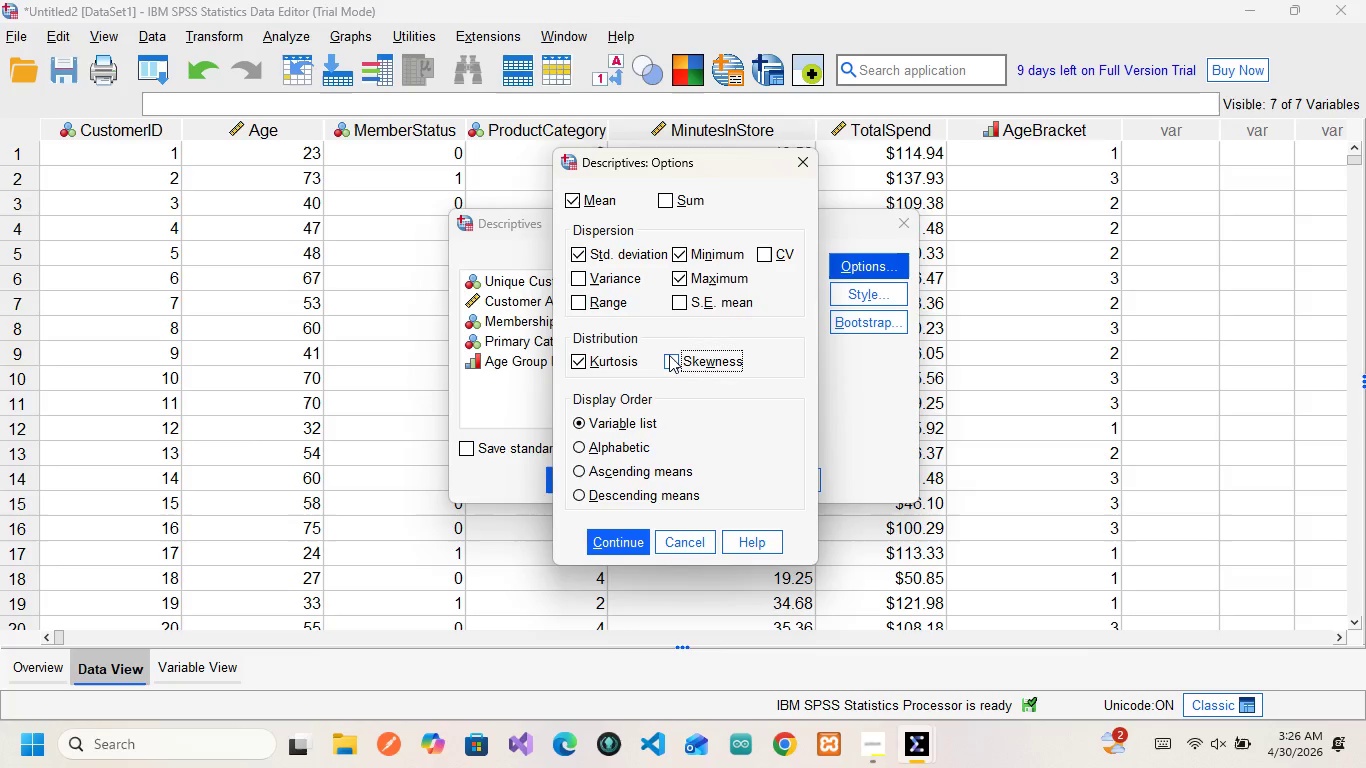 
left_click([669, 355])
 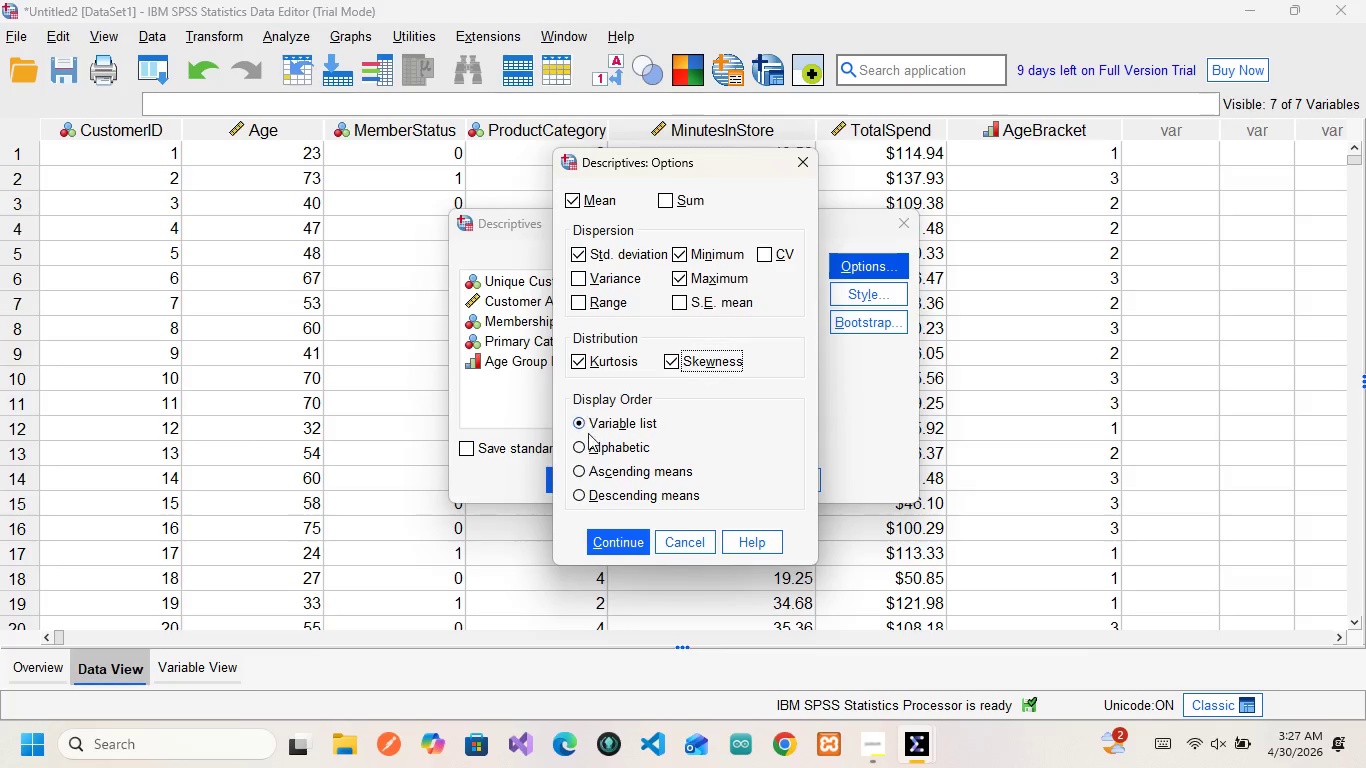 
wait(12.98)
 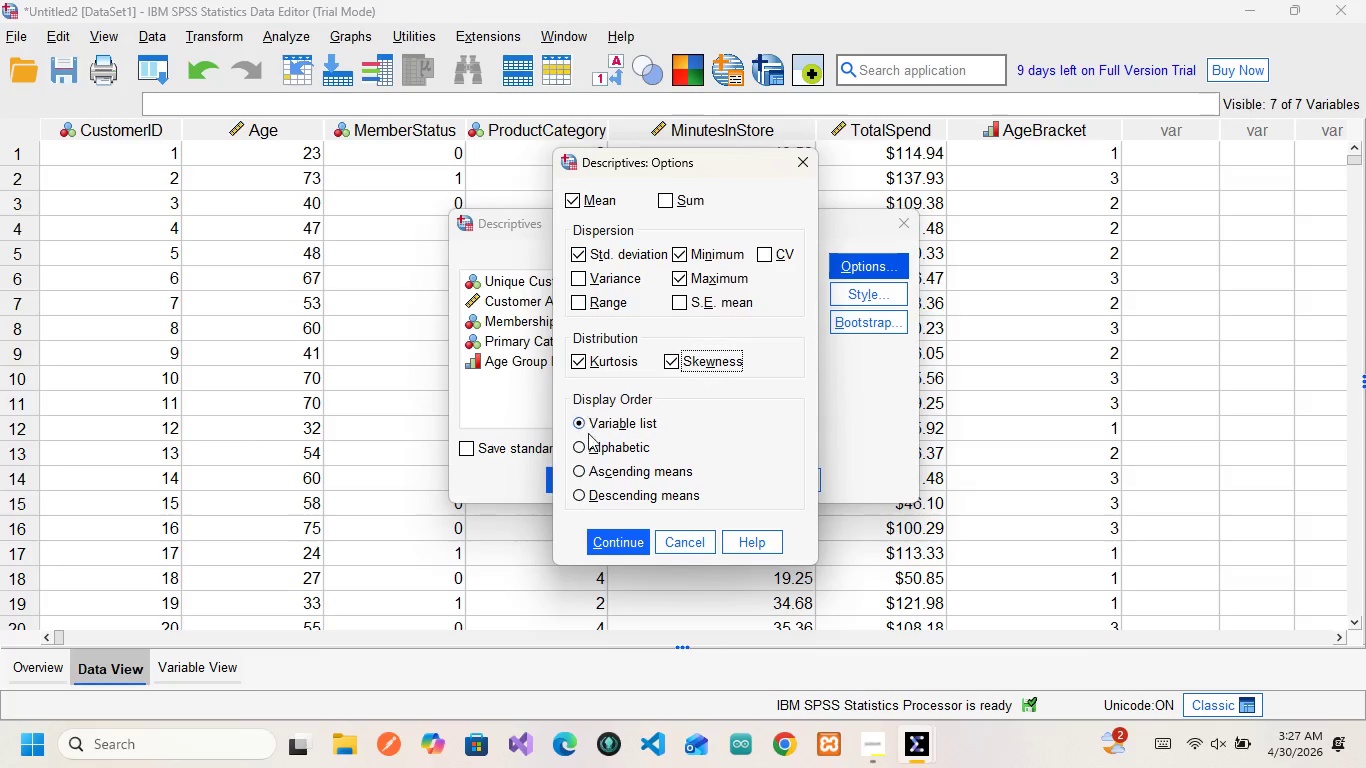 
left_click([604, 540])
 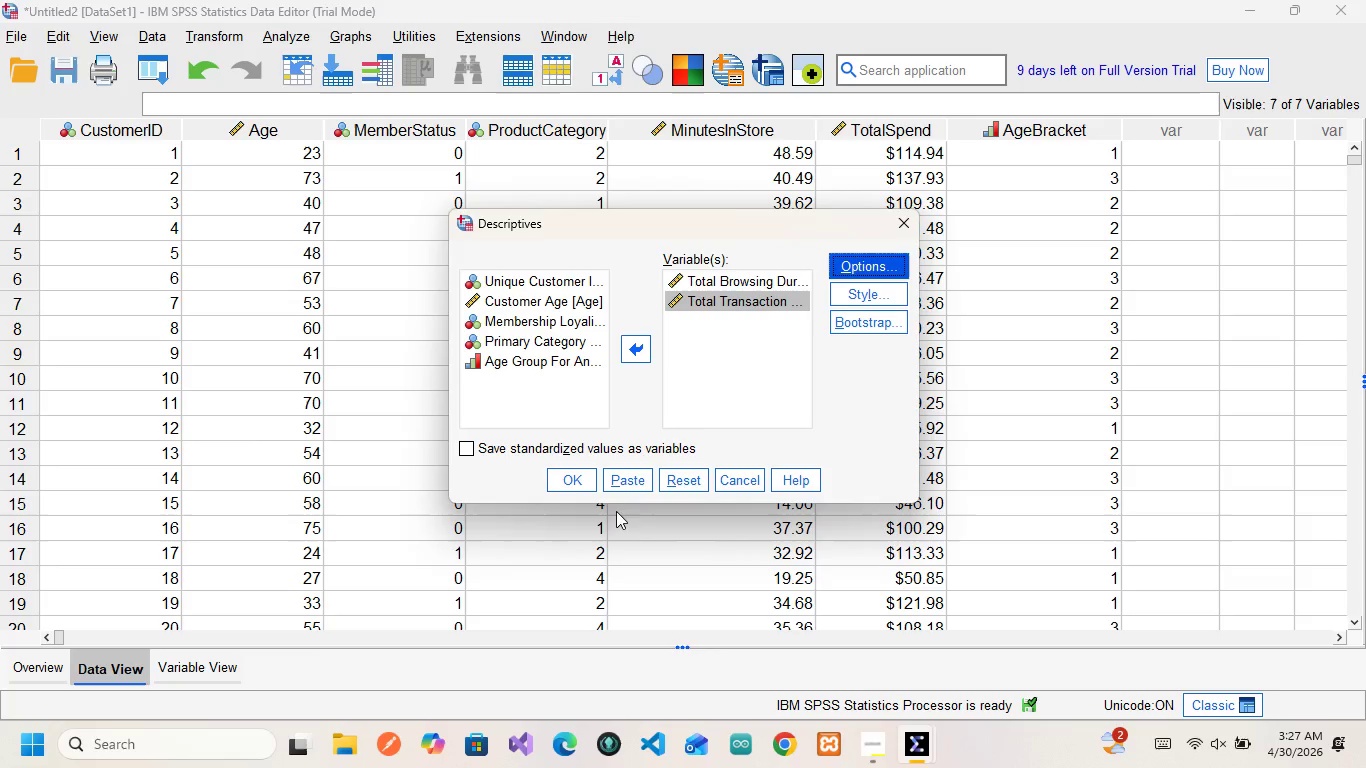 
wait(6.23)
 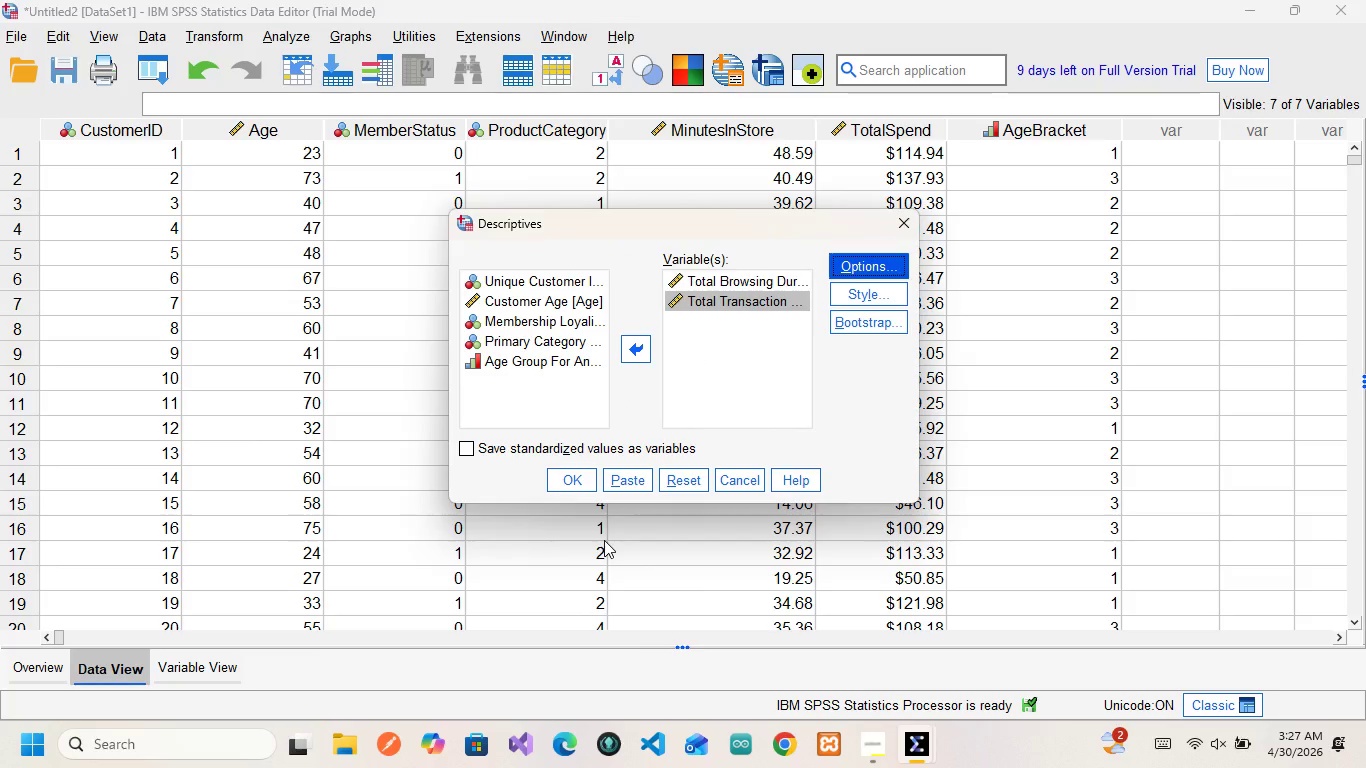 
left_click([612, 488])
 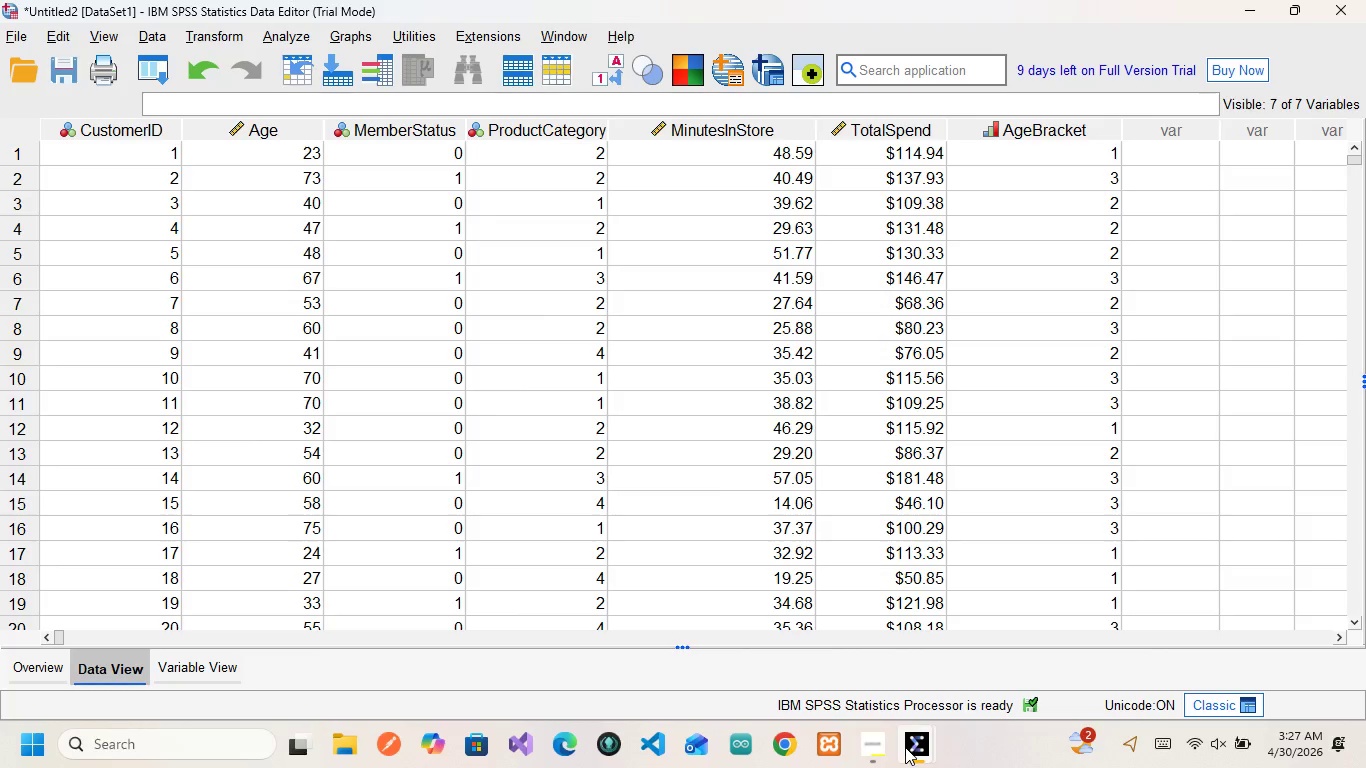 
left_click([995, 663])
 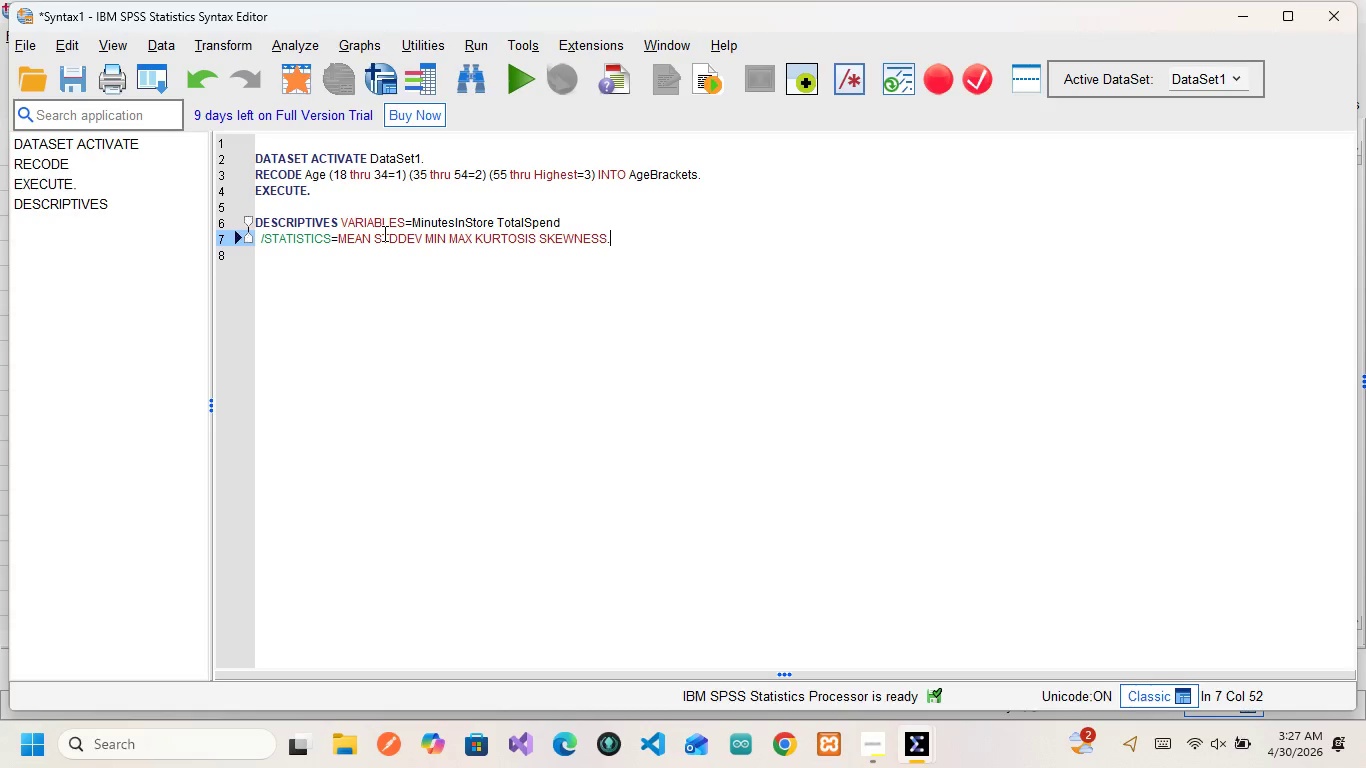 
left_click_drag(start_coordinate=[621, 242], to_coordinate=[253, 221])
 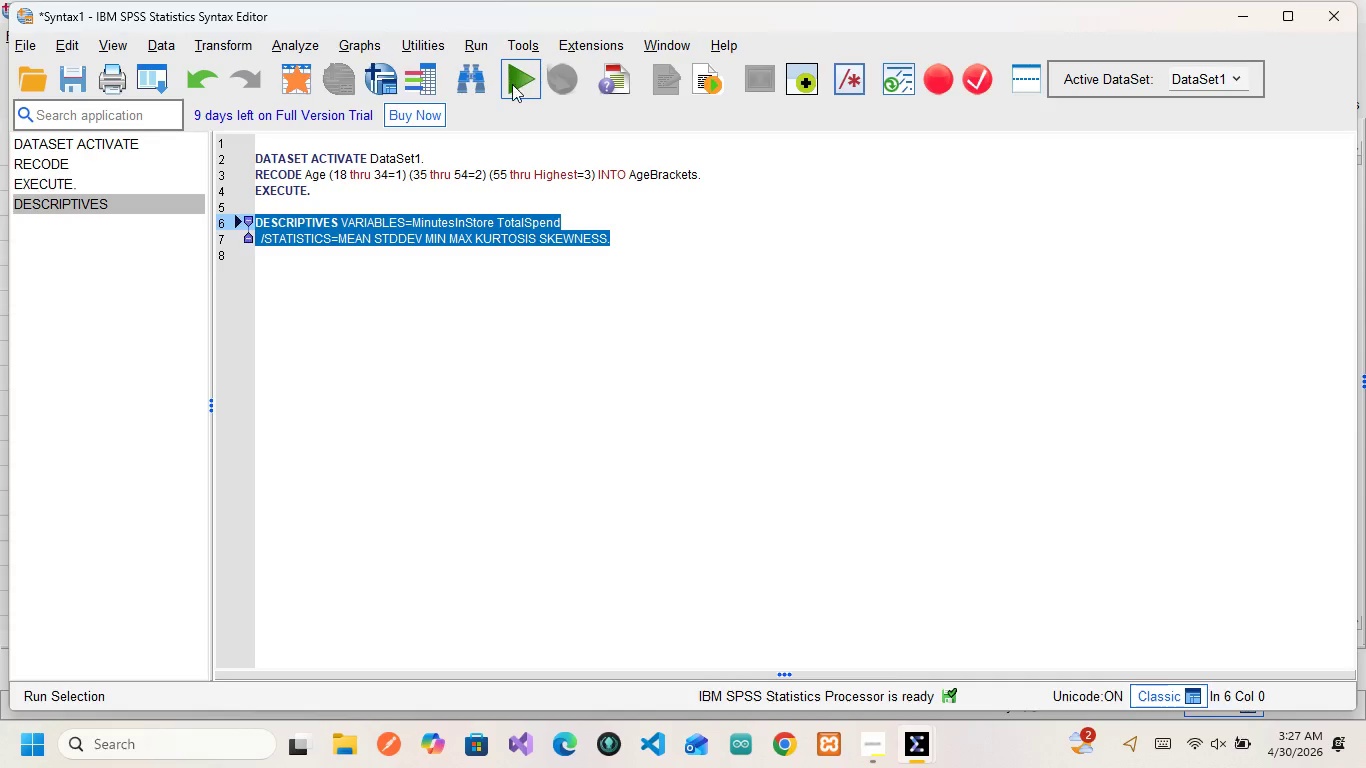 
left_click([512, 85])
 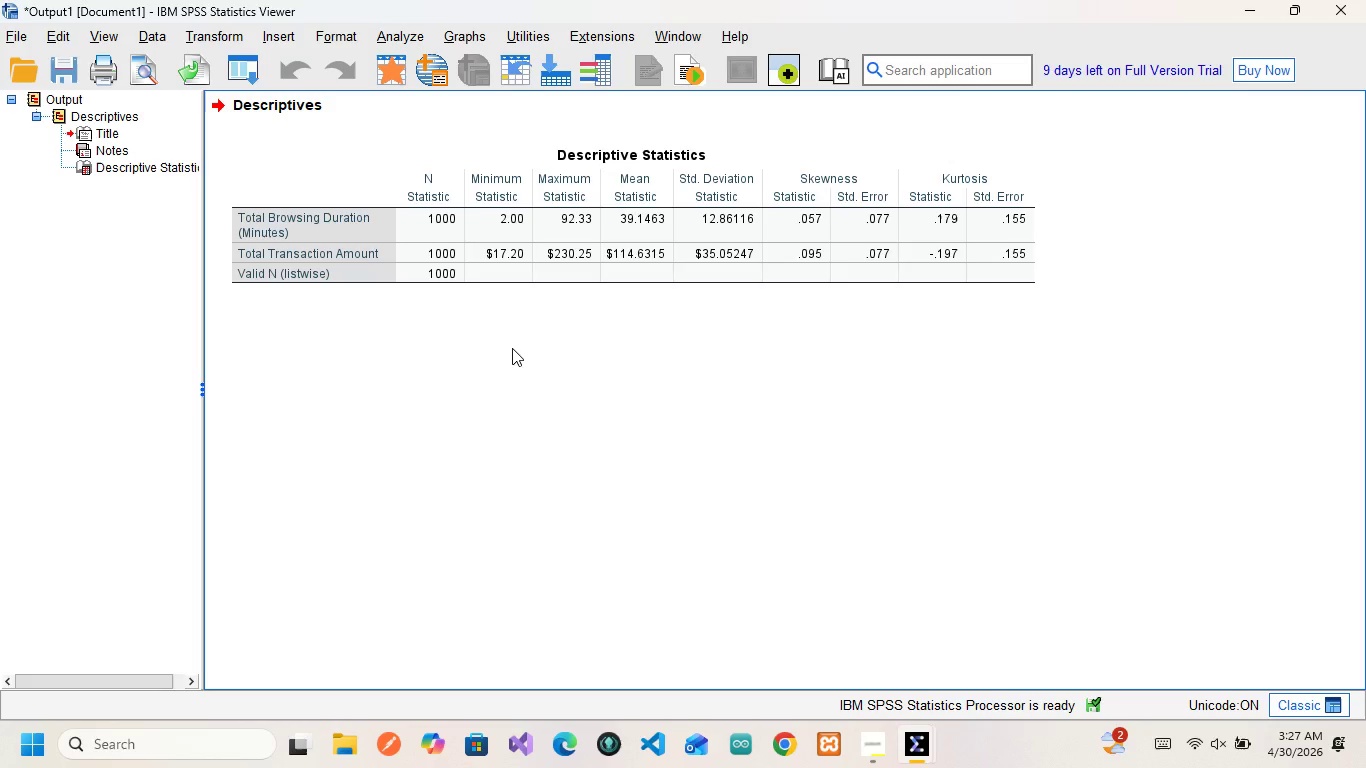 
wait(11.52)
 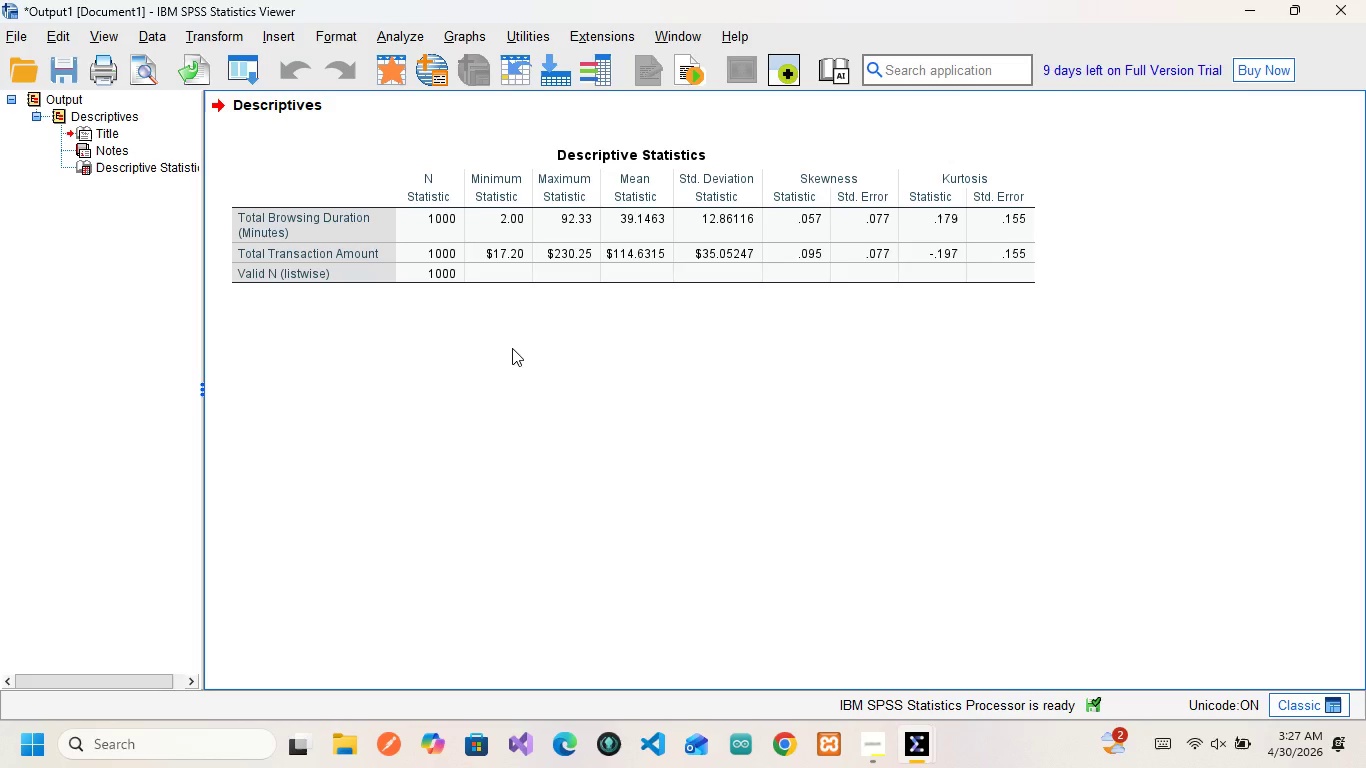 
scroll: coordinate [526, 298], scroll_direction: up, amount: 3.0
 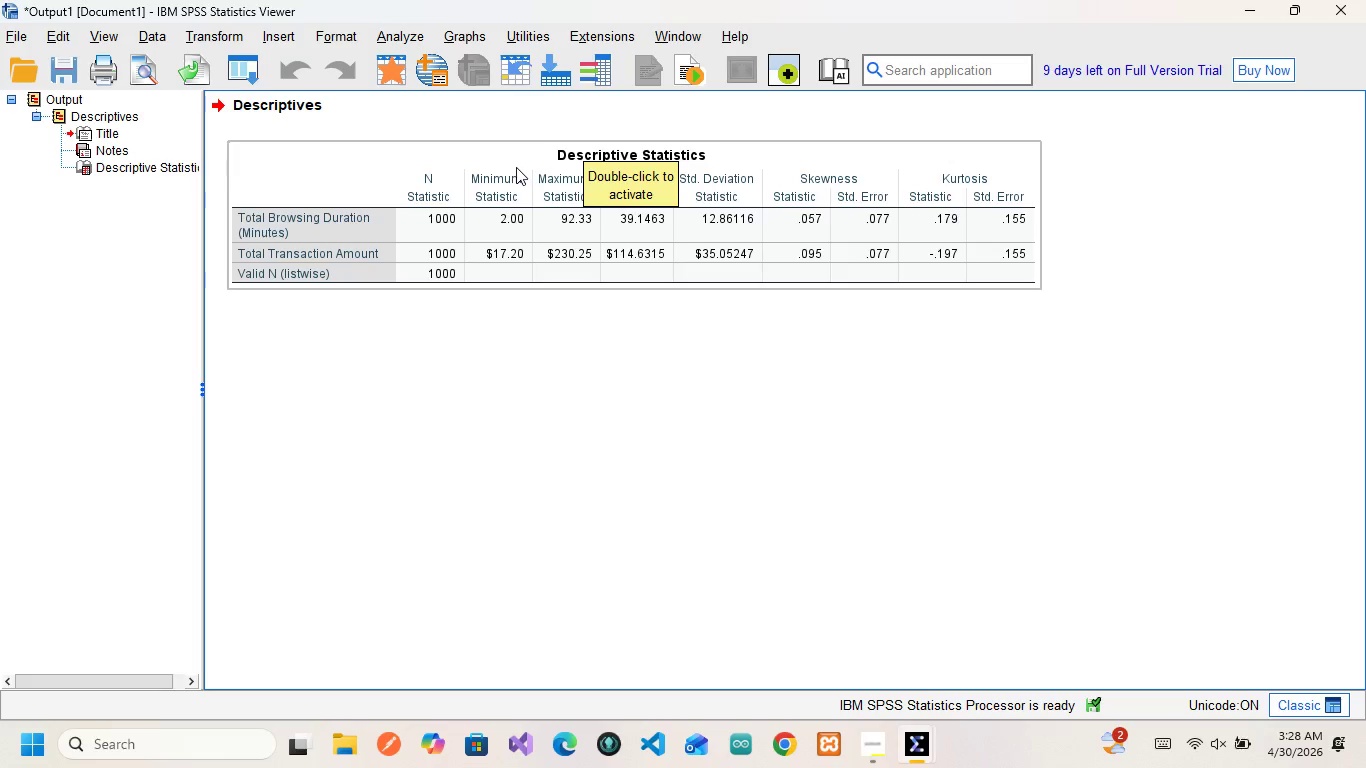 
wait(45.17)
 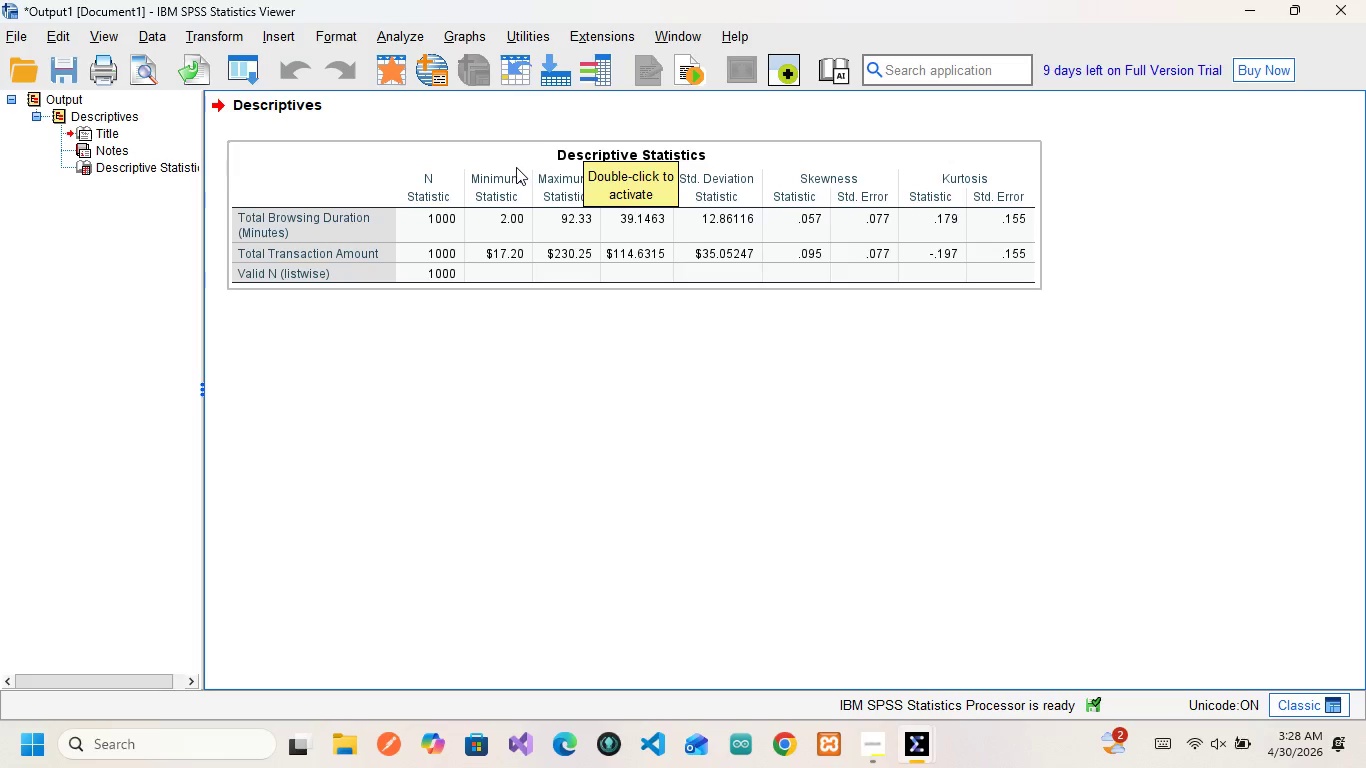 
mouse_move([381, 275])
 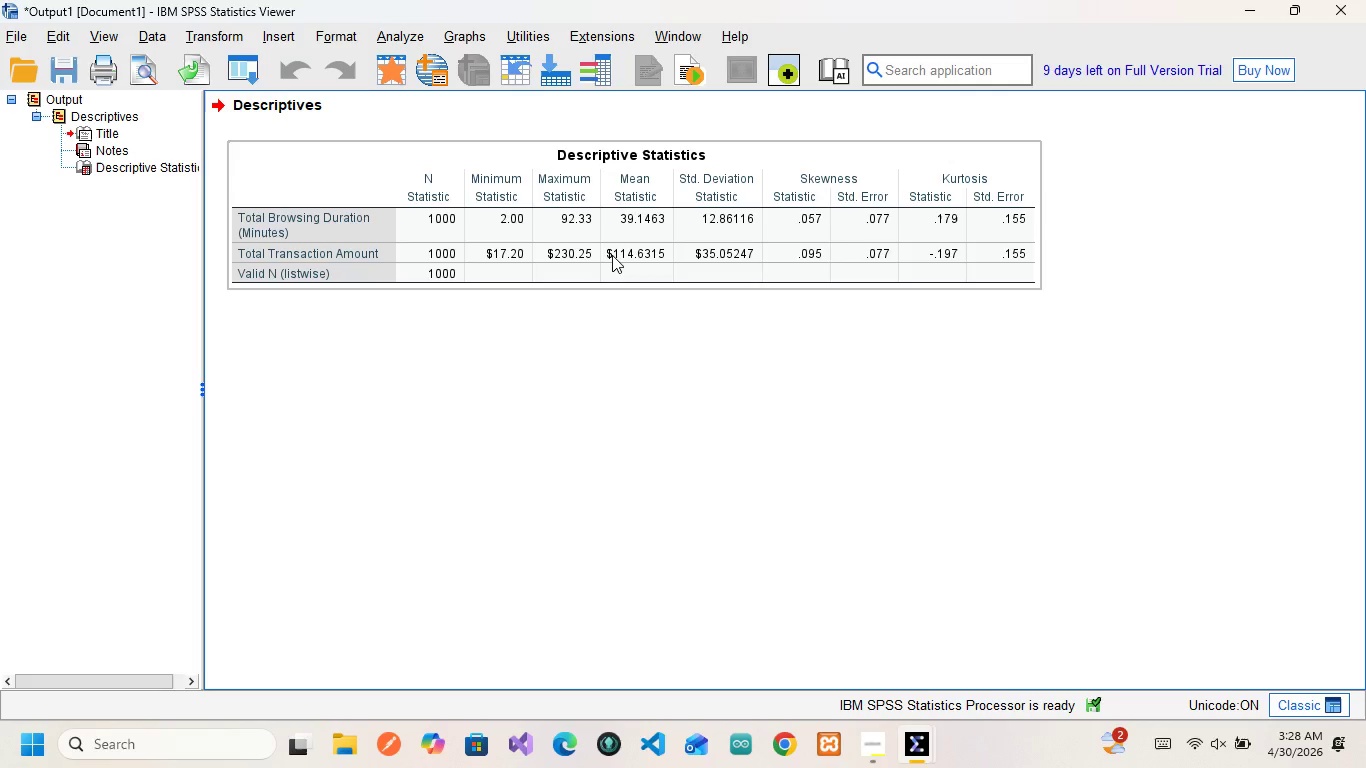 
wait(11.35)
 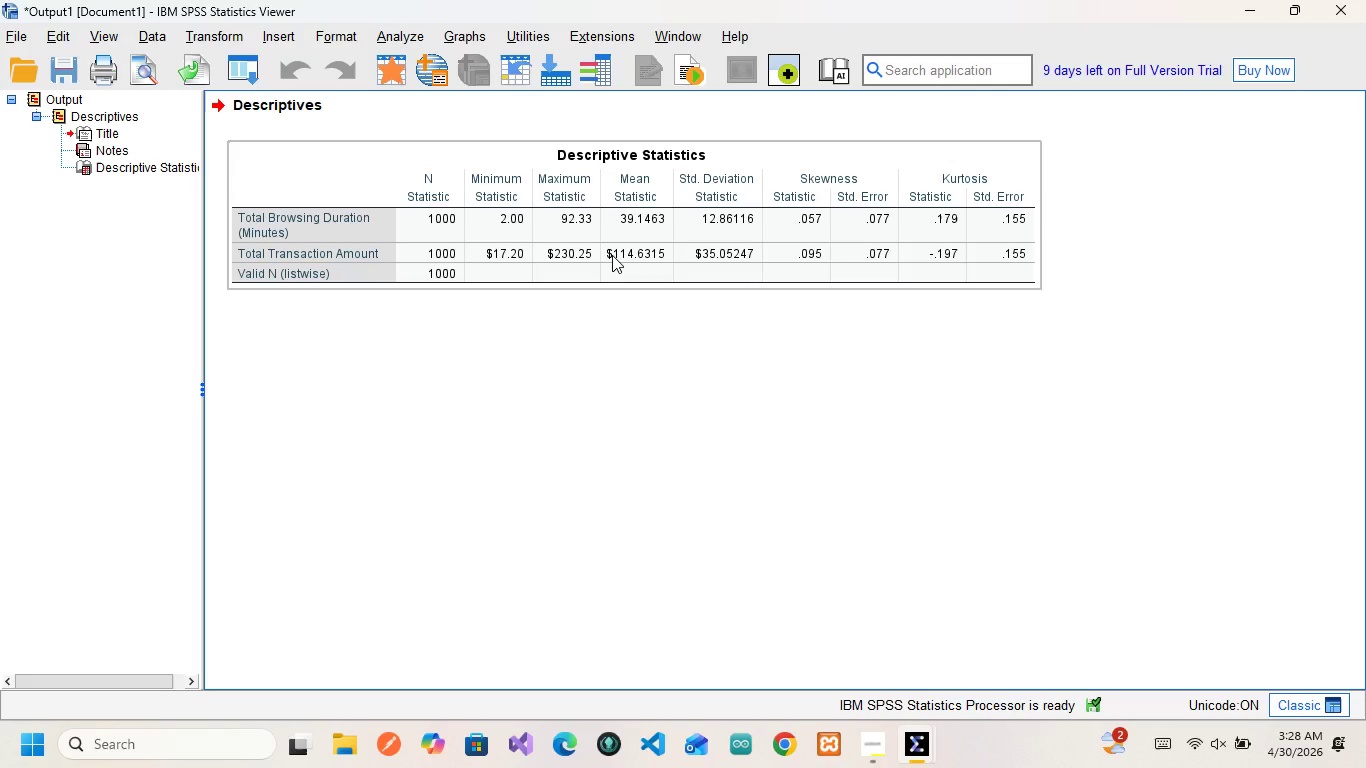 
left_click([405, 38])
 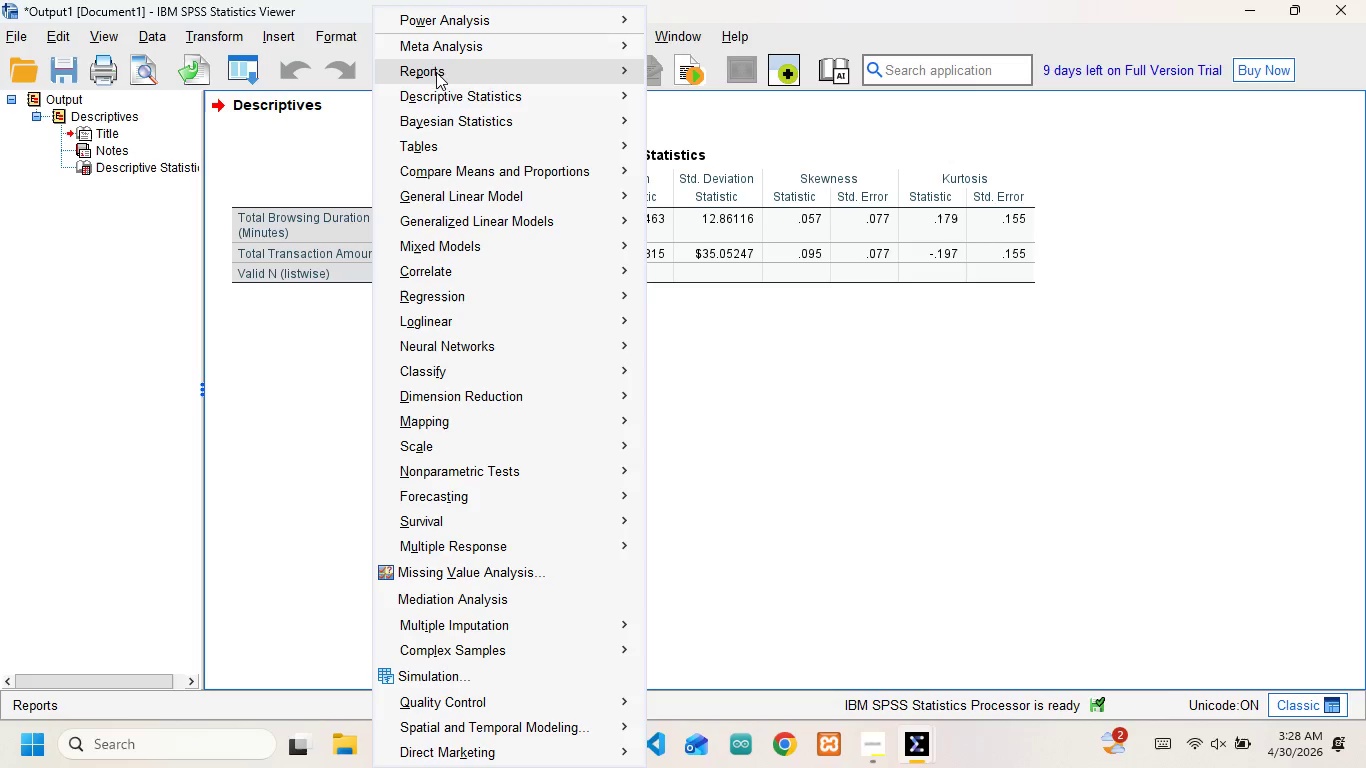 
wait(7.48)
 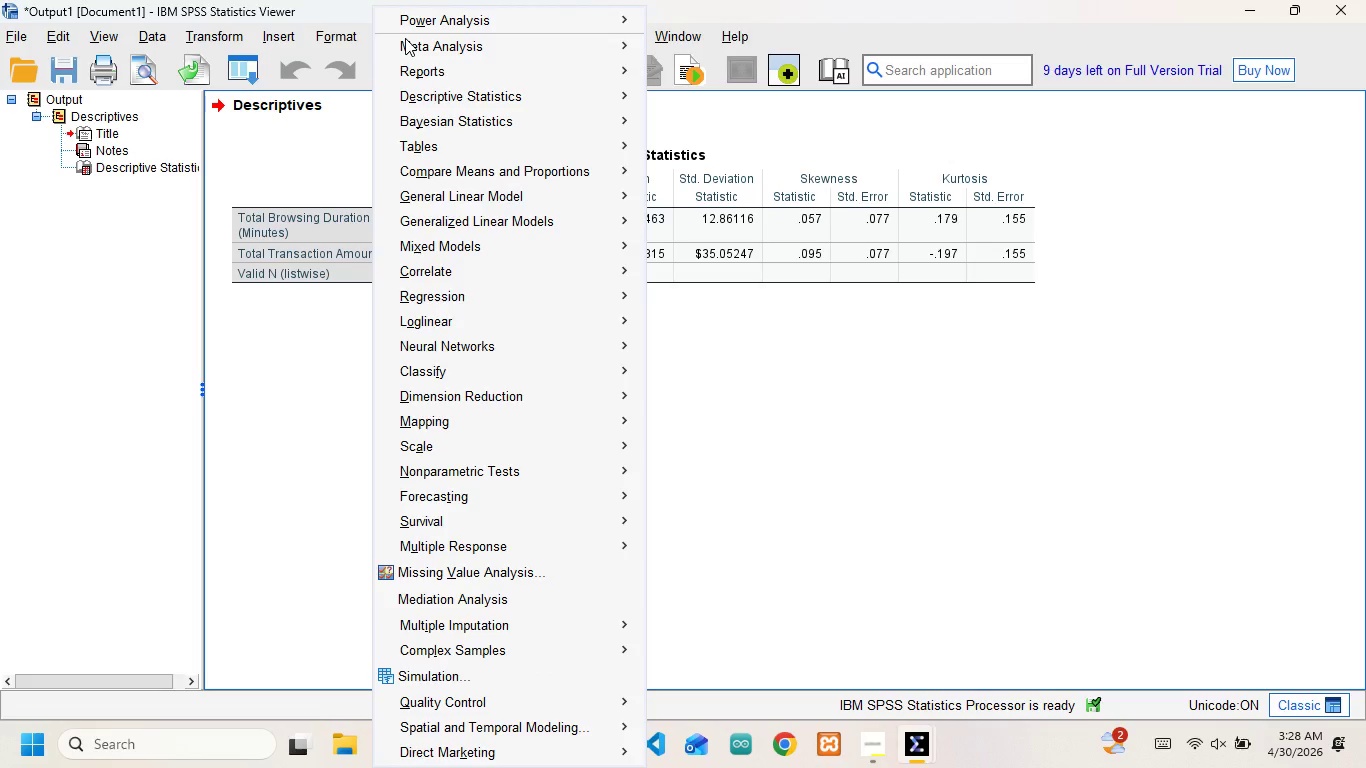 
left_click([460, 92])
 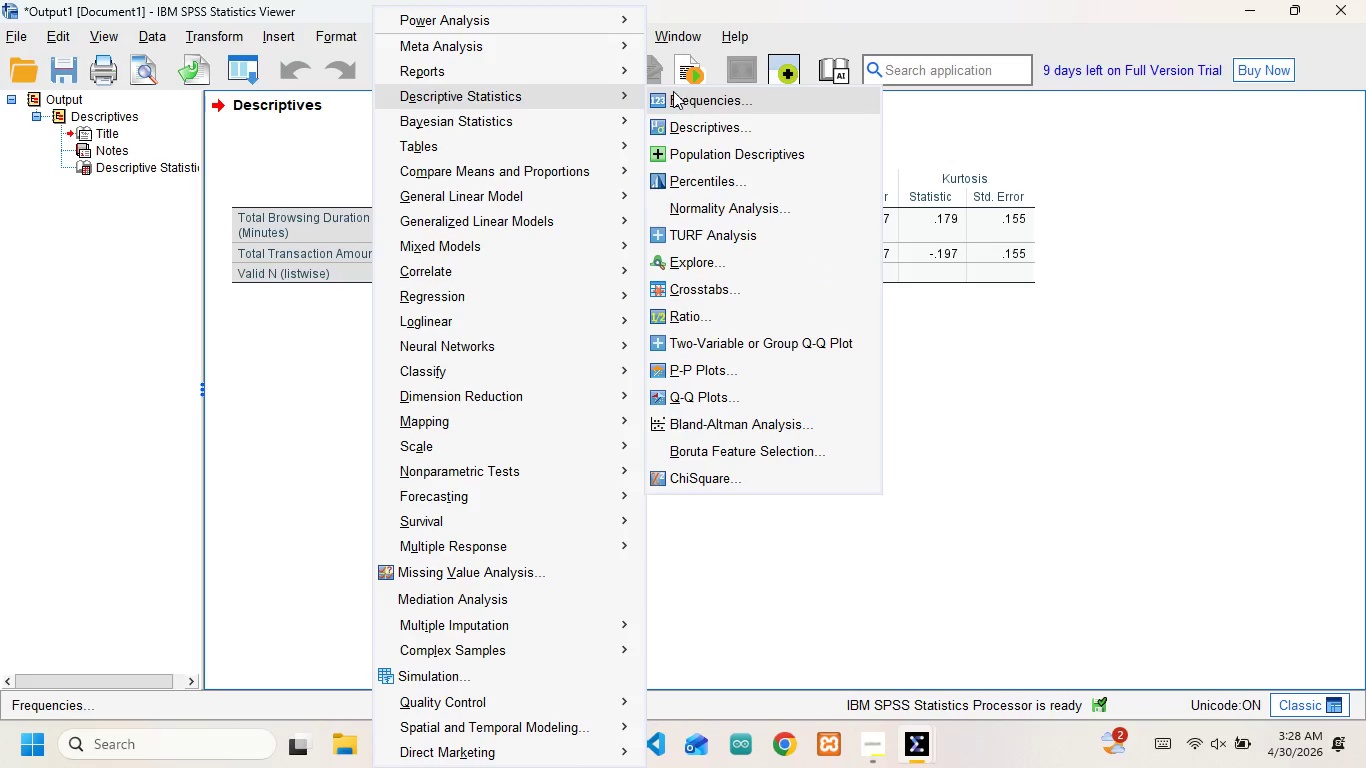 
left_click([681, 96])
 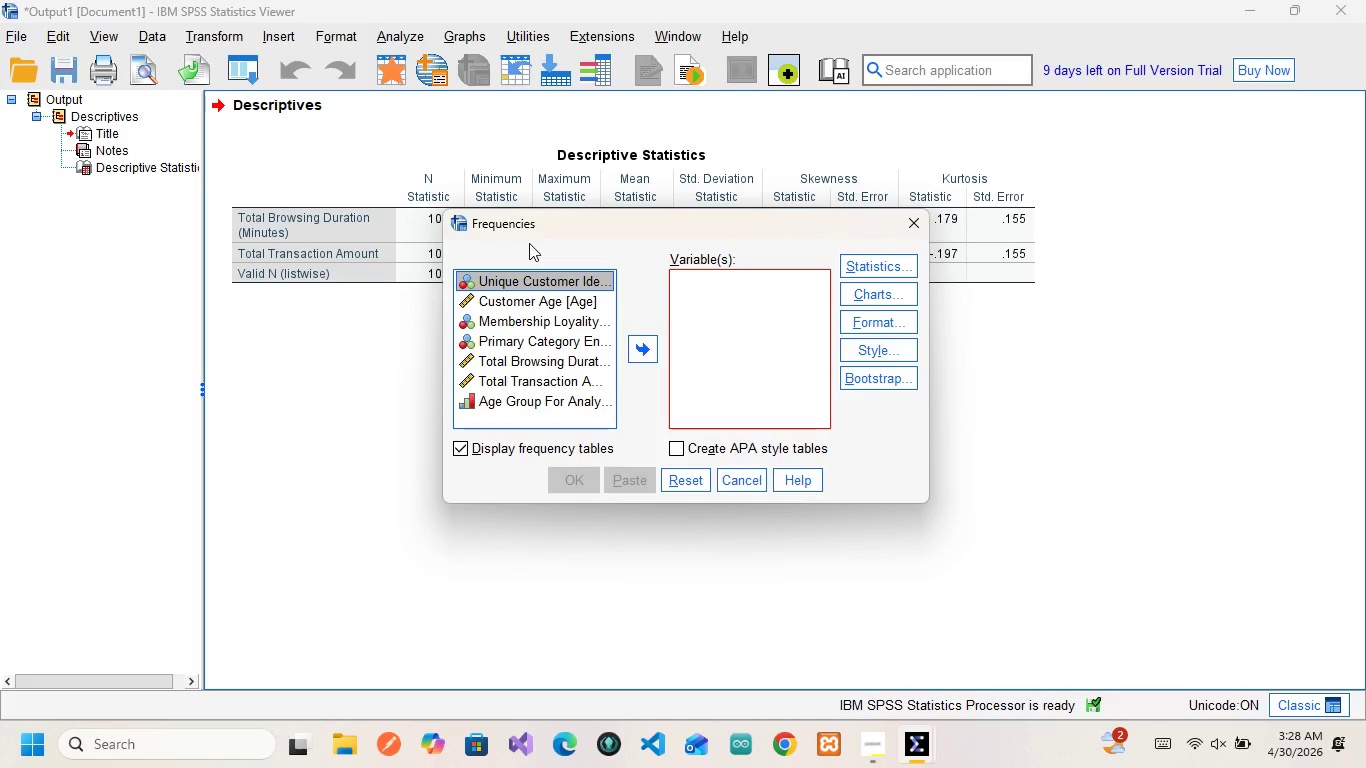 
wait(8.33)
 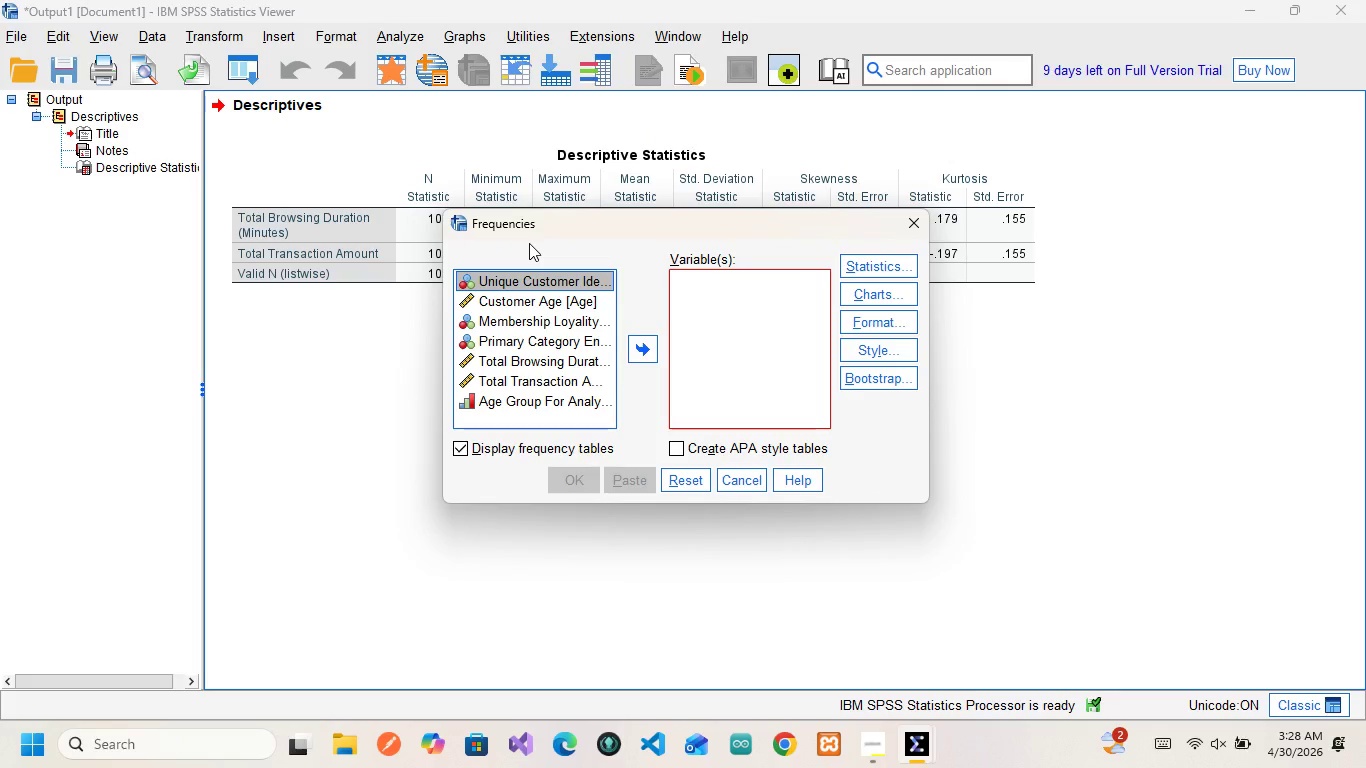 
left_click([505, 316])
 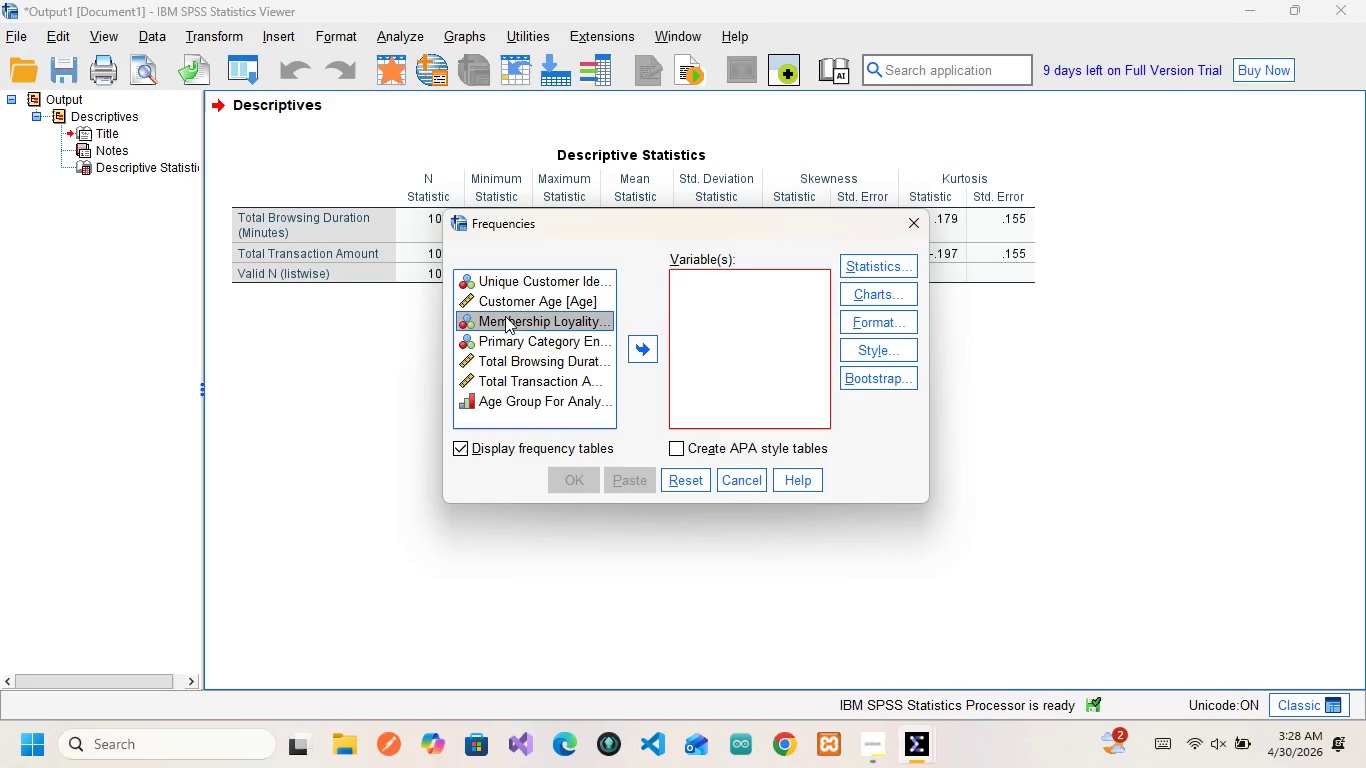 
mouse_move([525, 312])
 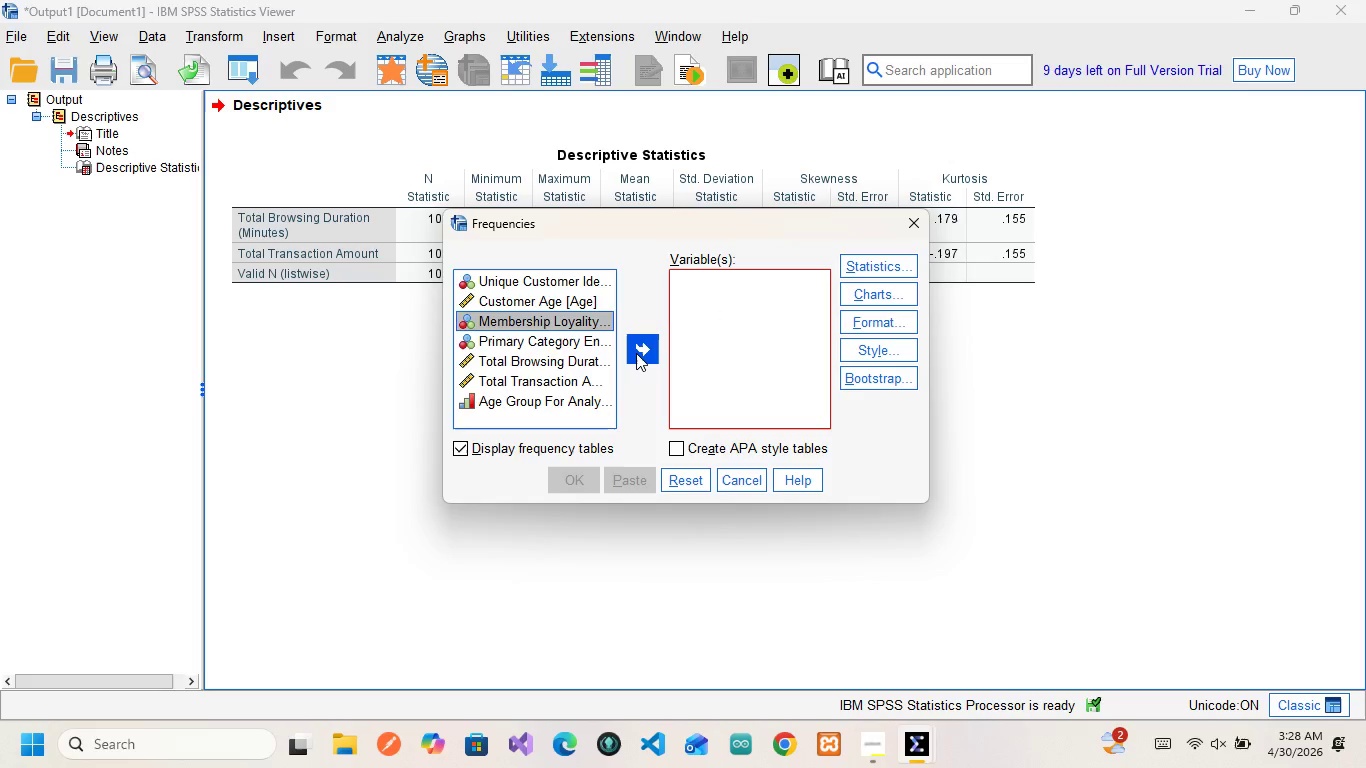 
left_click([636, 353])
 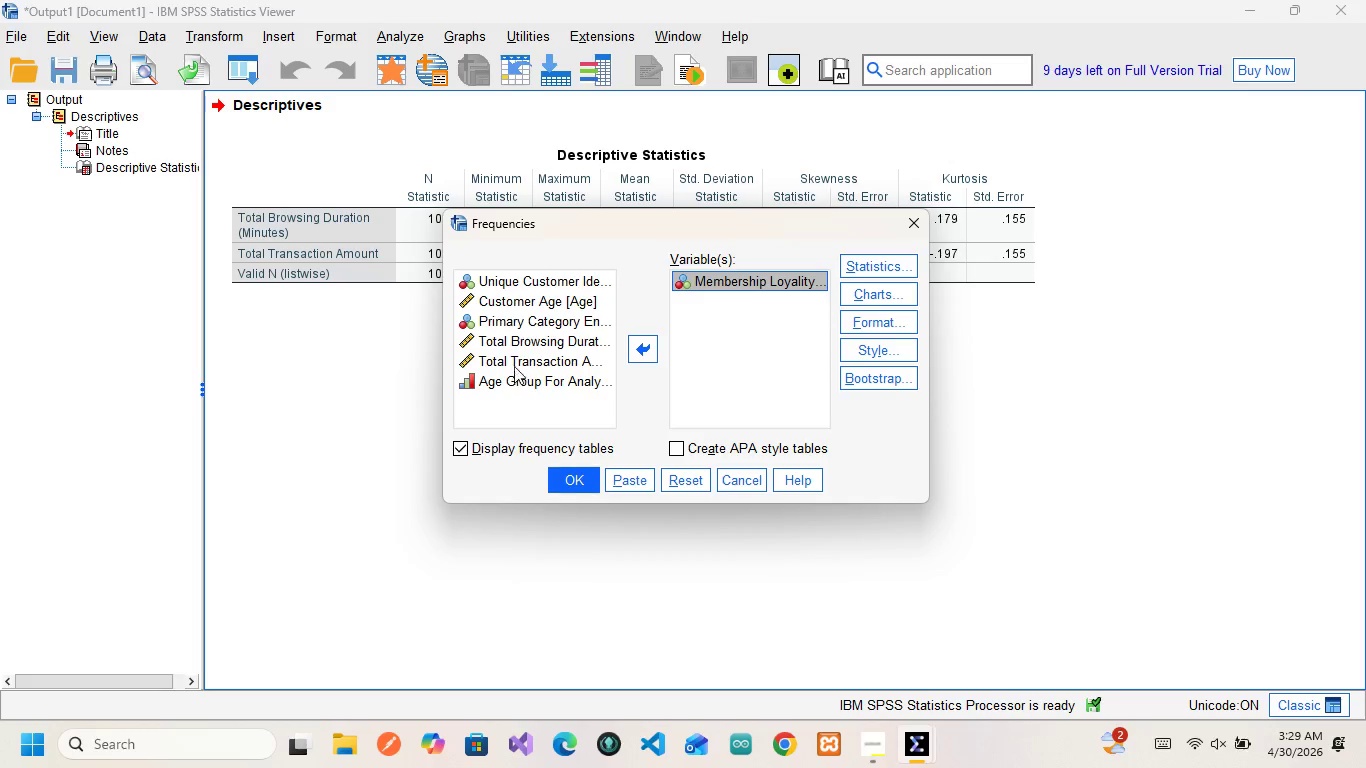 
wait(6.72)
 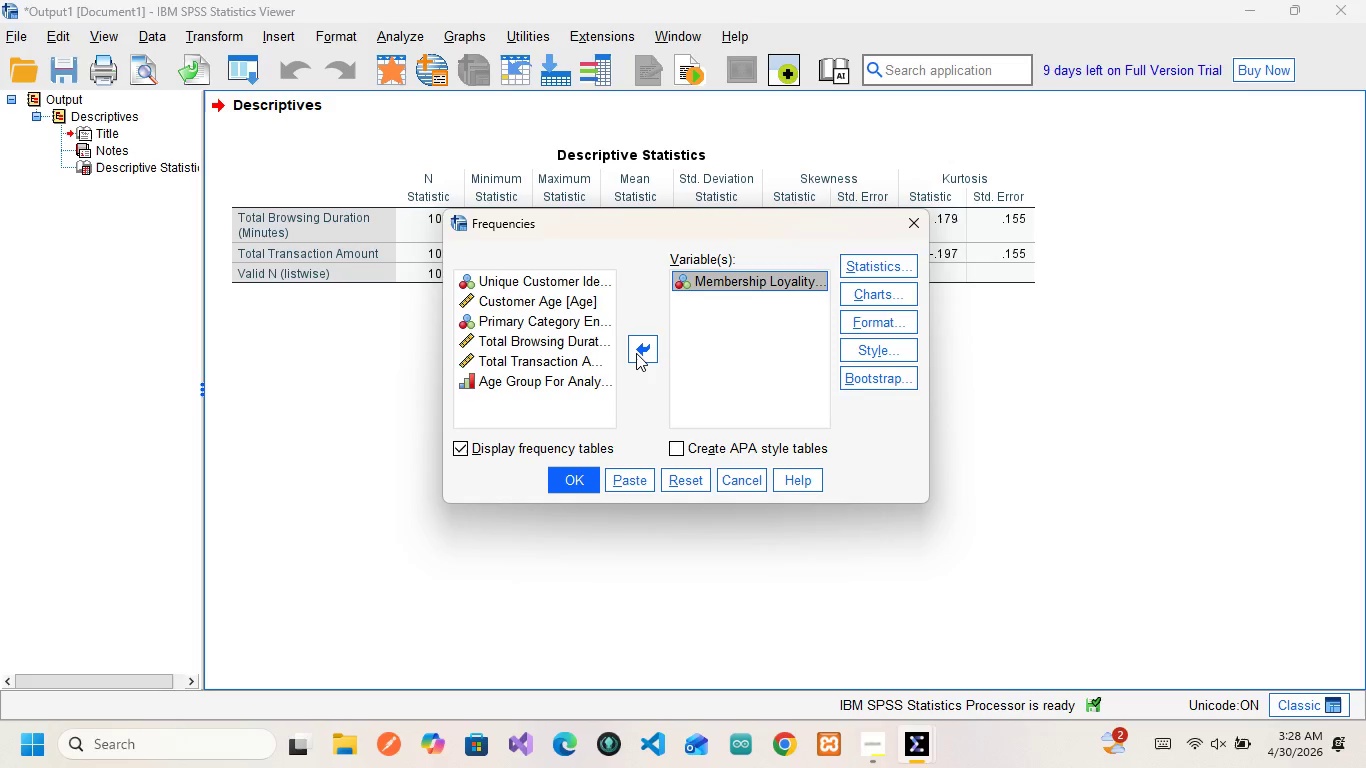 
left_click([505, 325])
 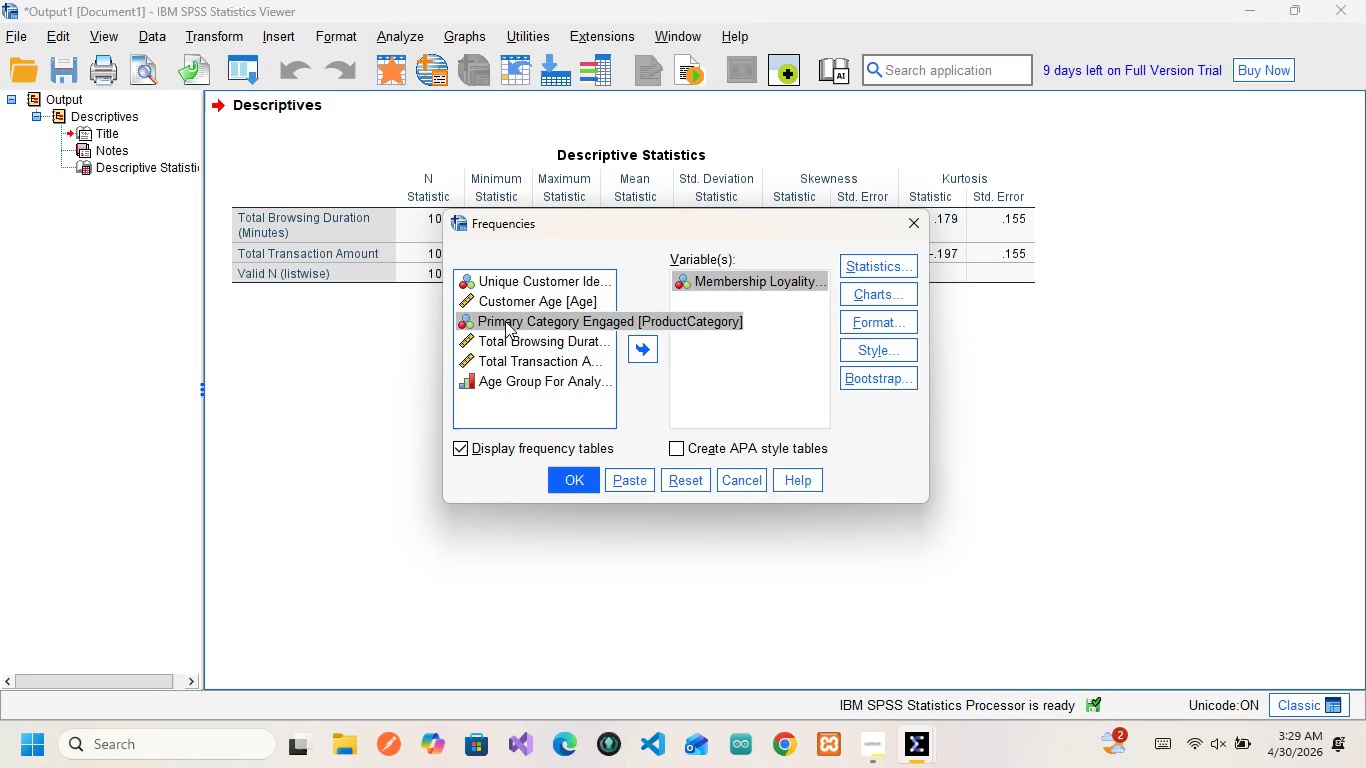 
wait(5.91)
 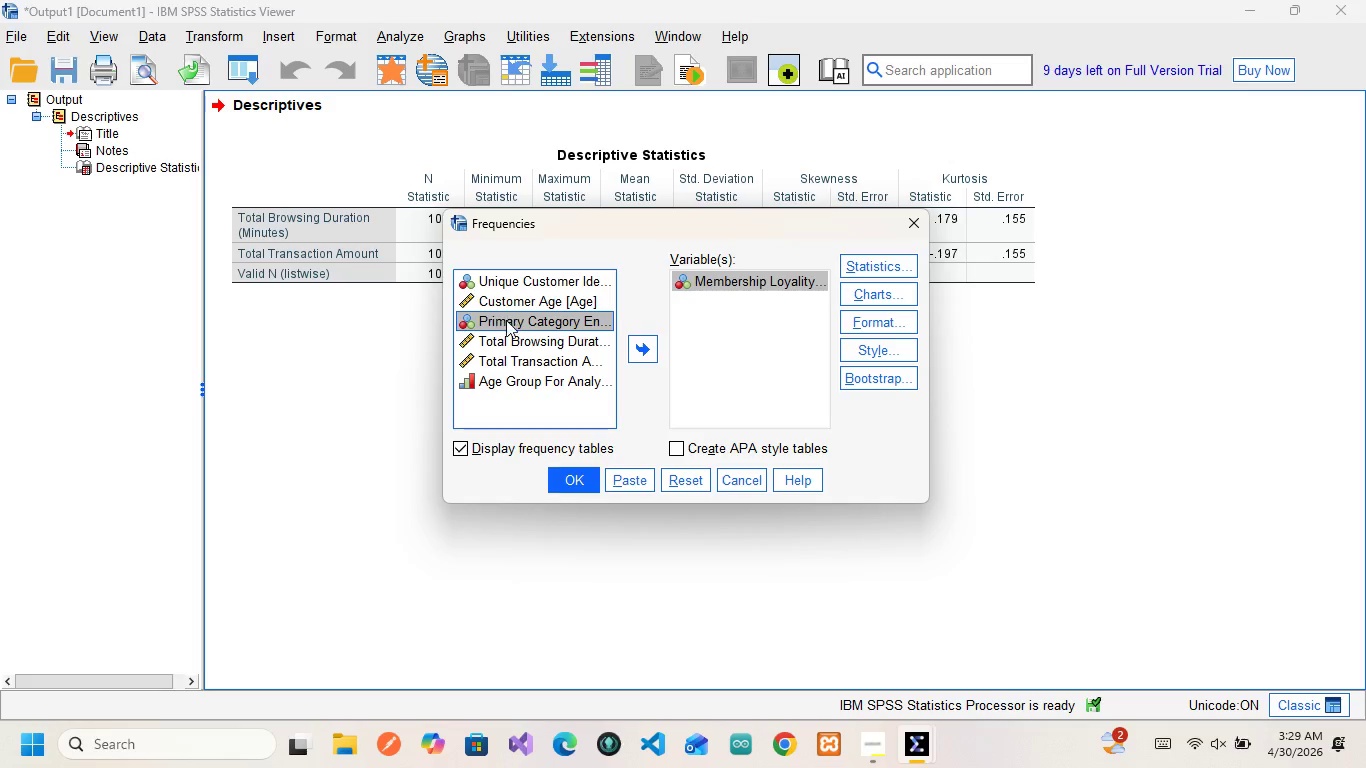 
left_click([661, 344])
 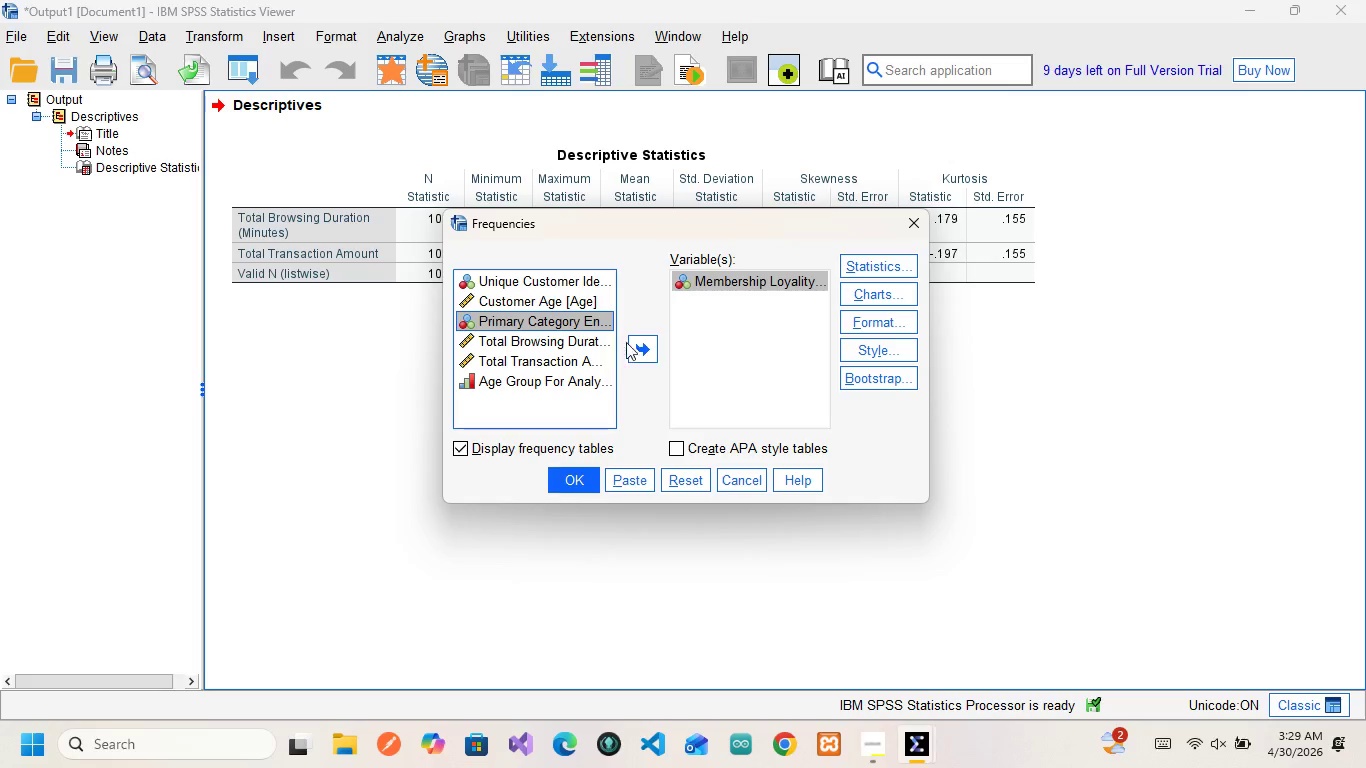 
left_click([647, 342])
 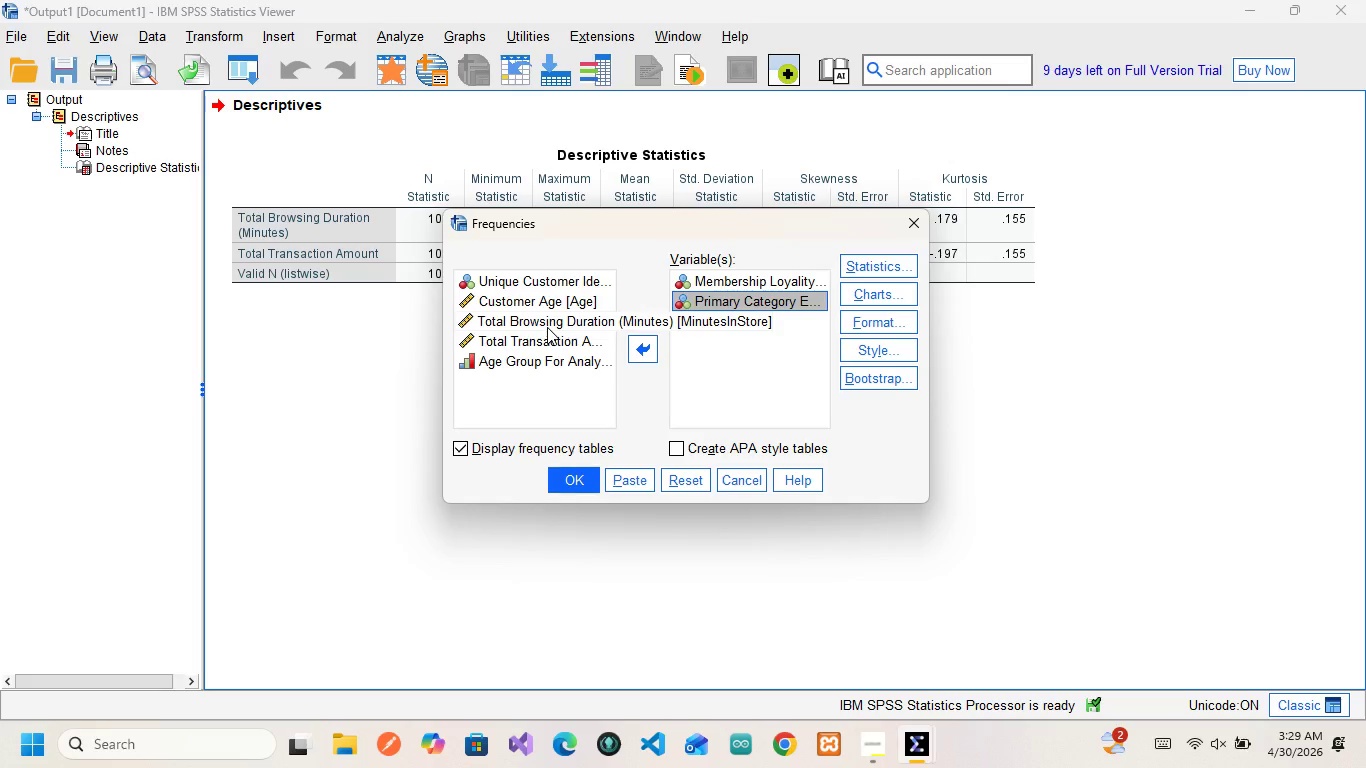 
wait(5.08)
 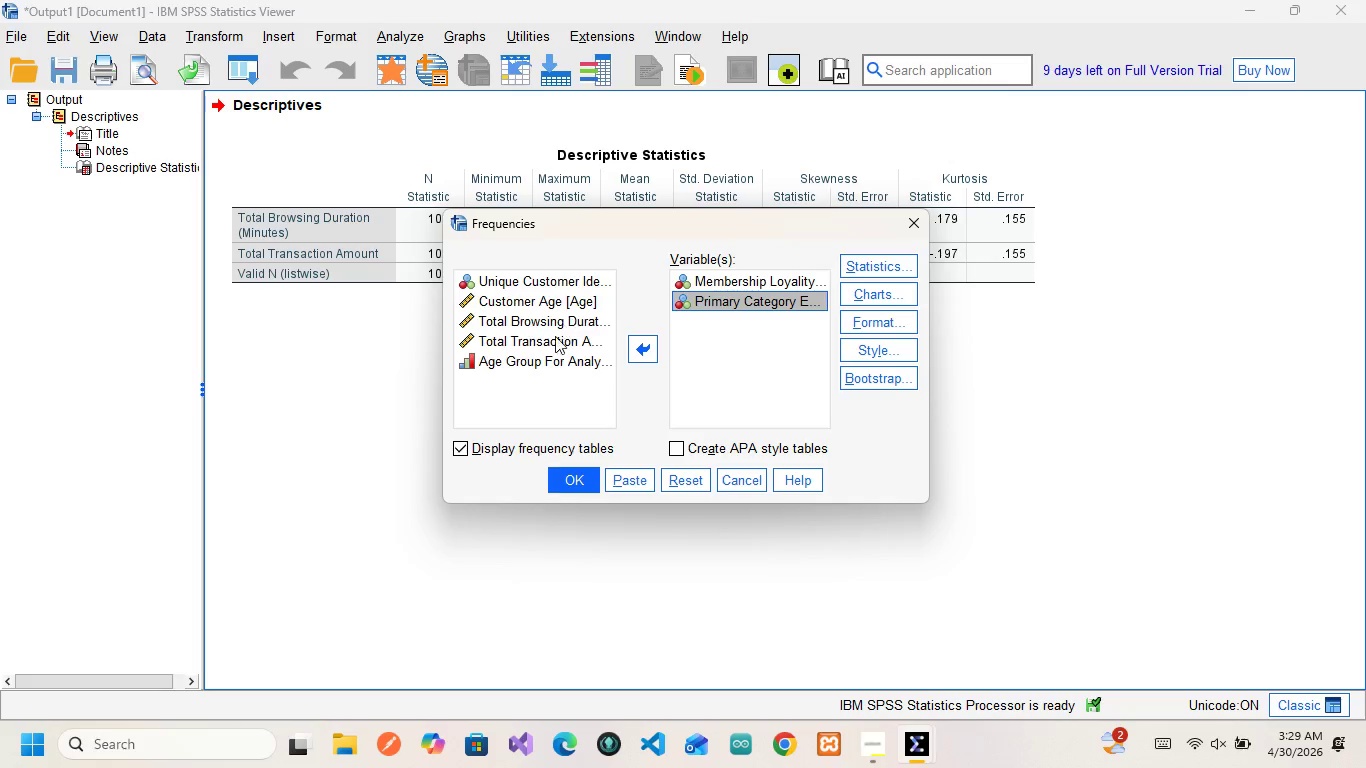 
left_click([536, 293])
 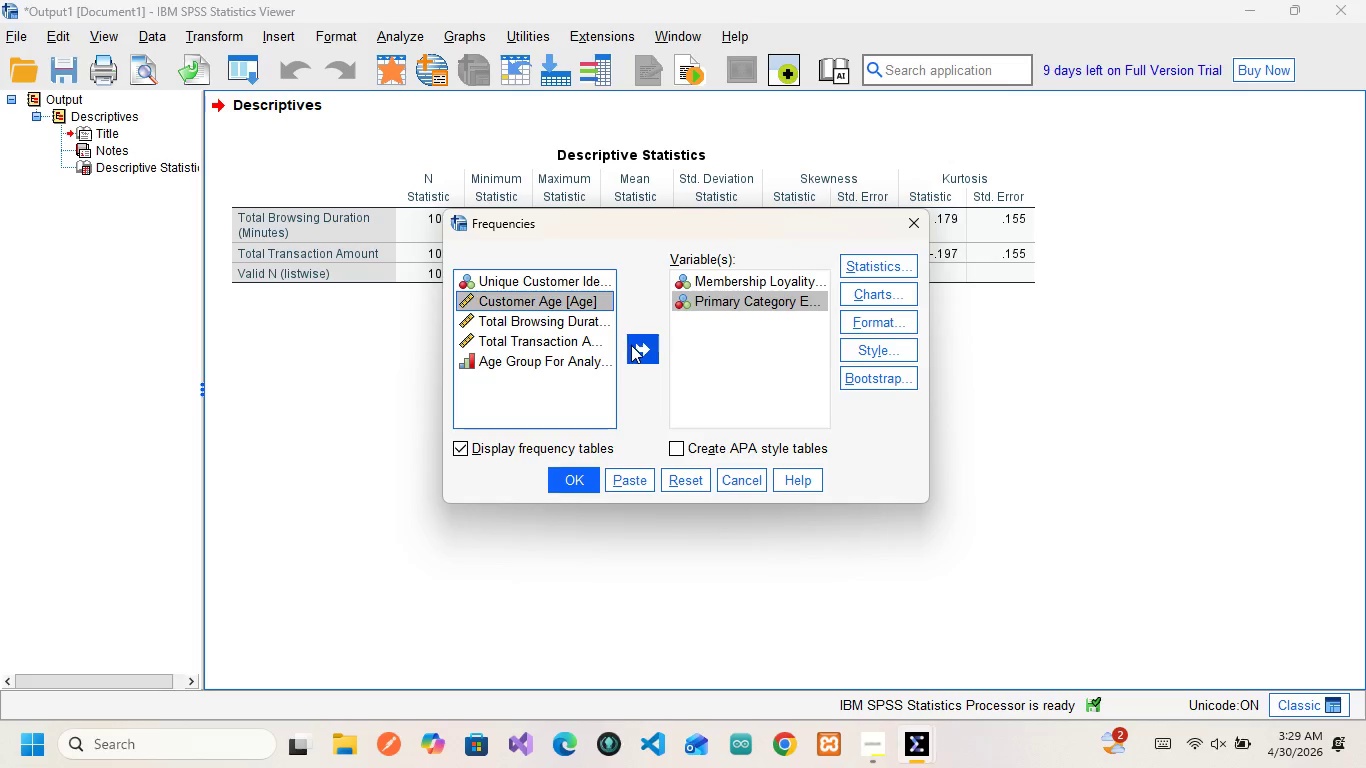 
left_click([631, 345])
 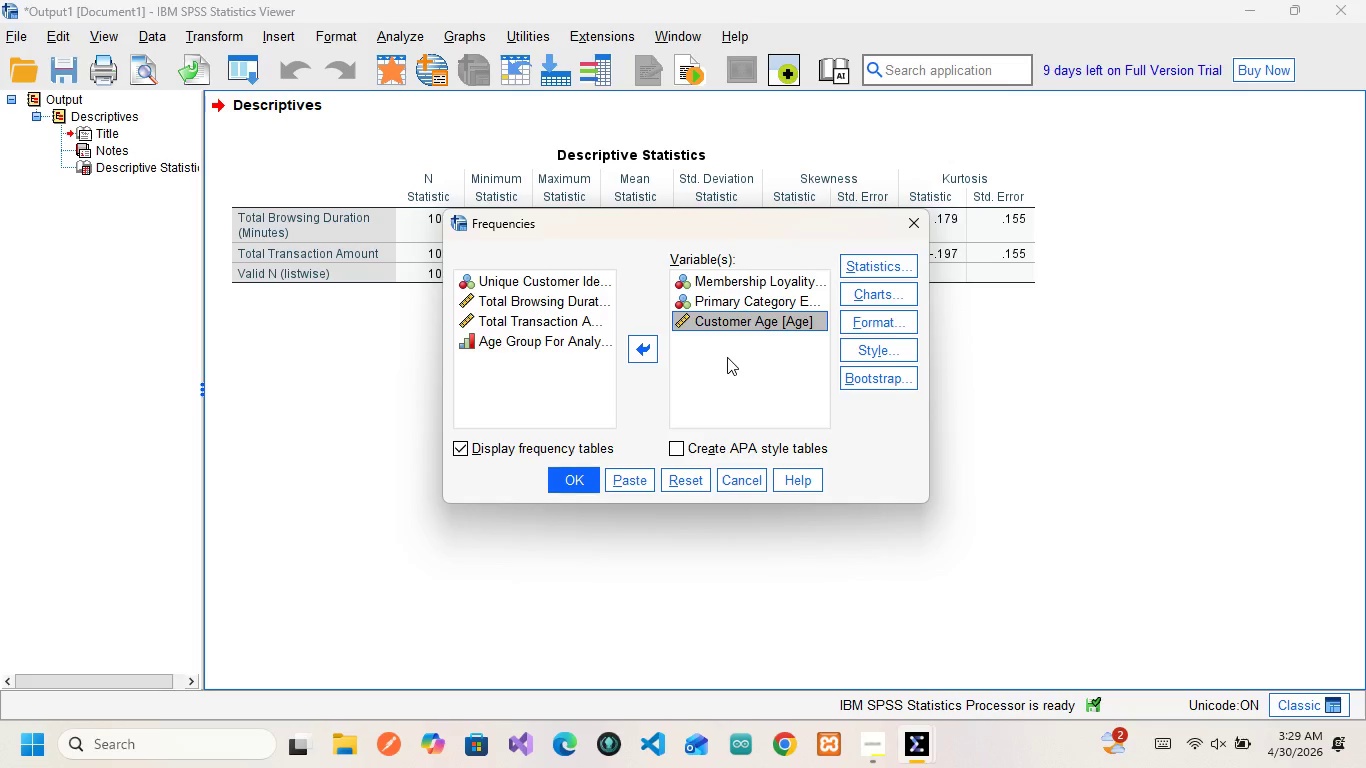 
wait(15.97)
 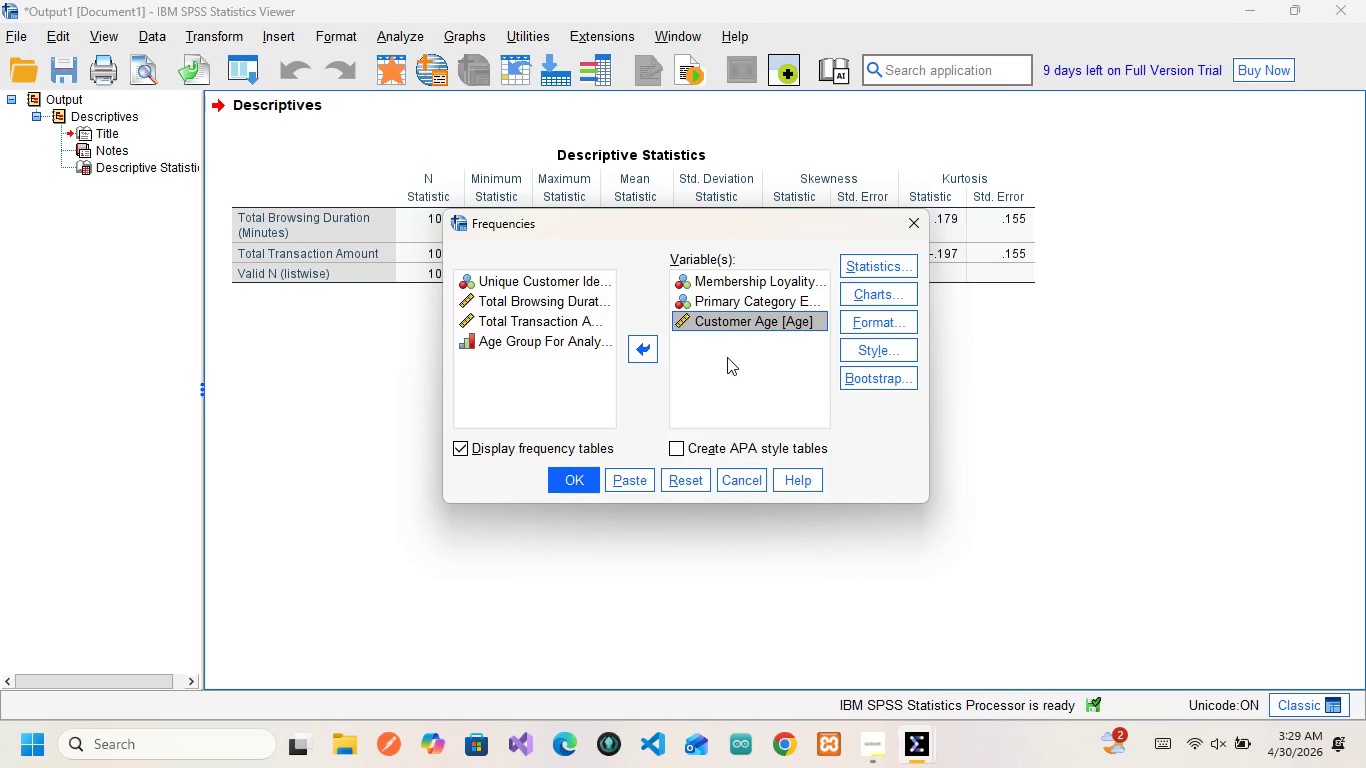 
left_click([856, 292])
 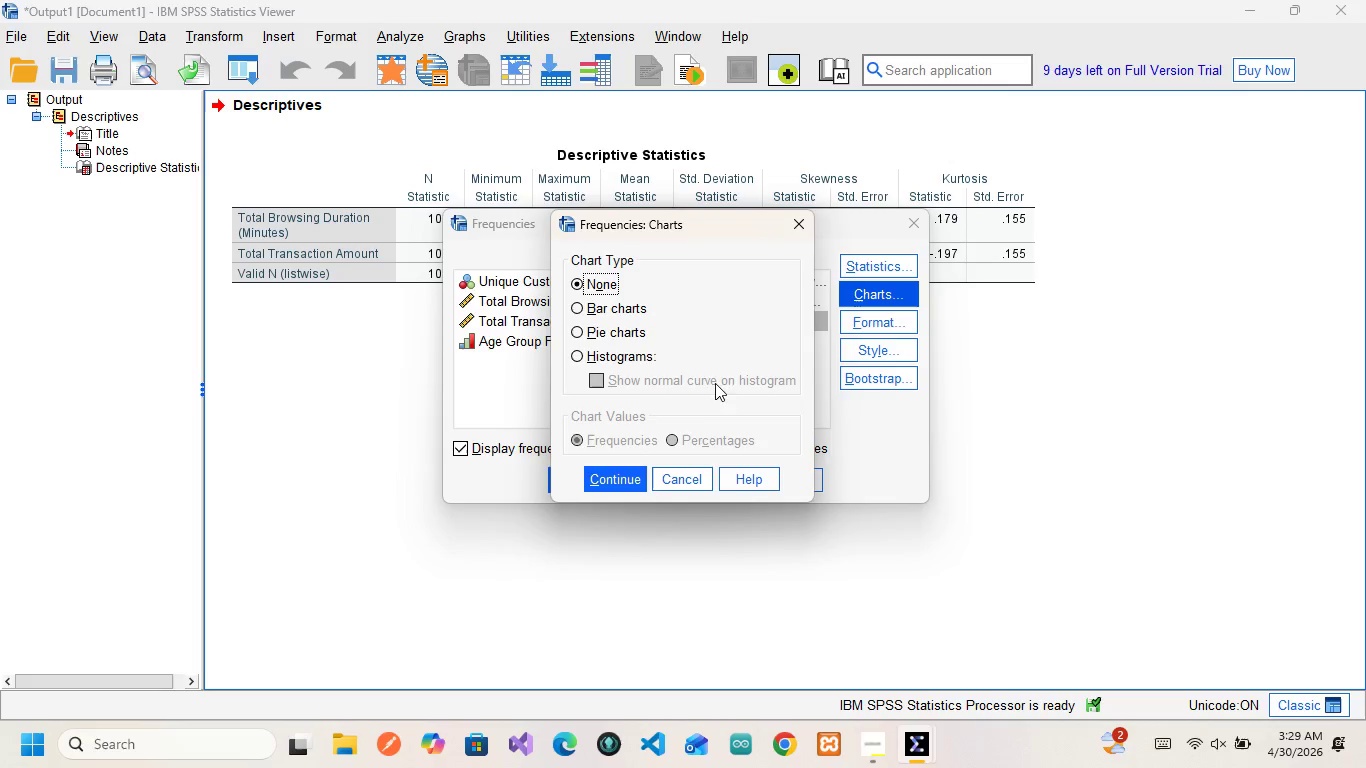 
wait(8.17)
 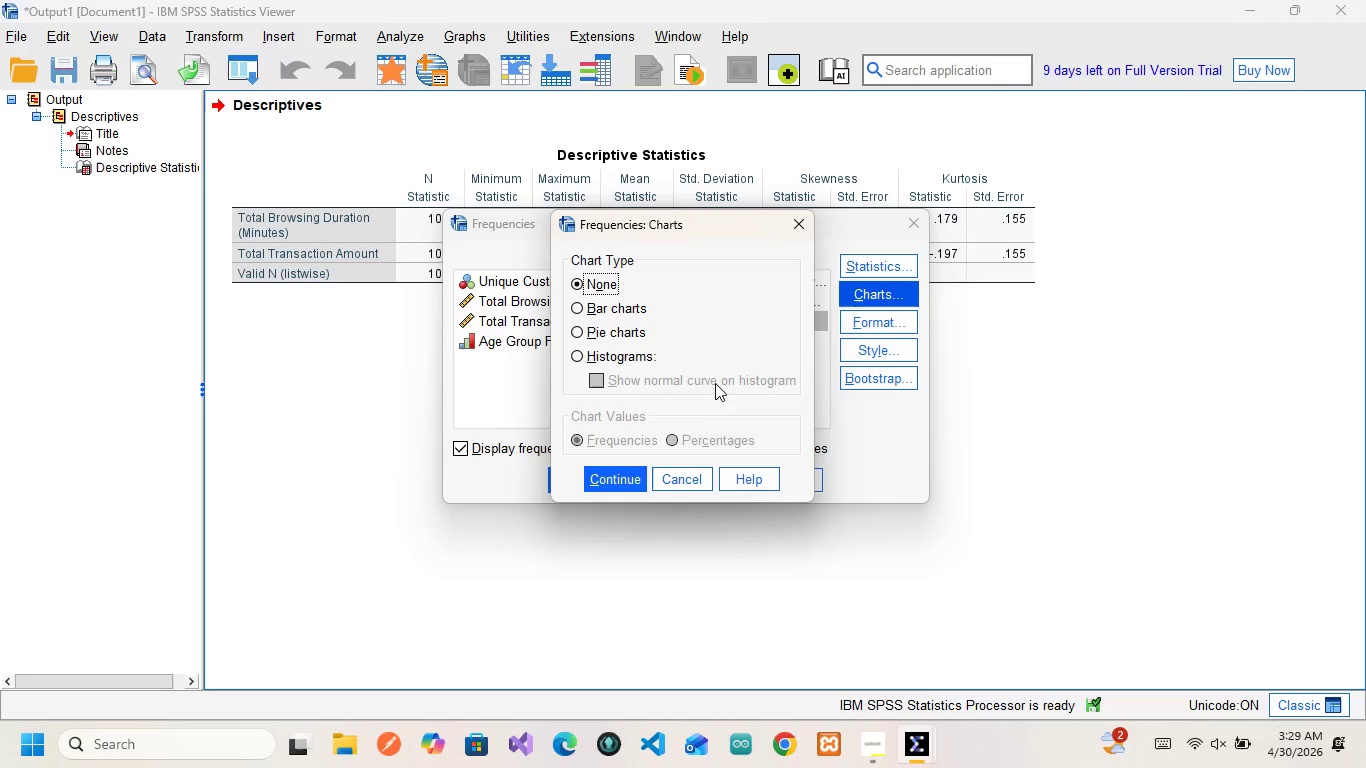 
left_click([574, 313])
 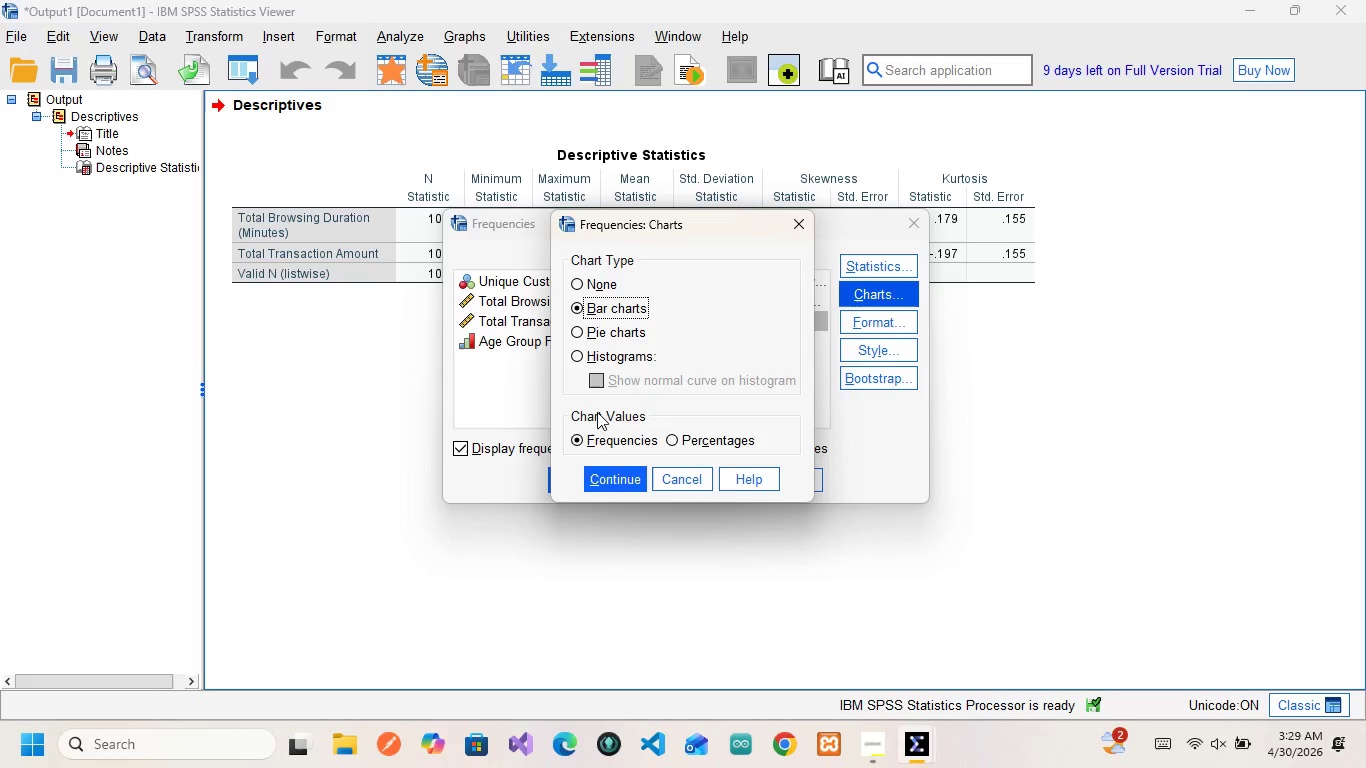 
left_click([678, 442])
 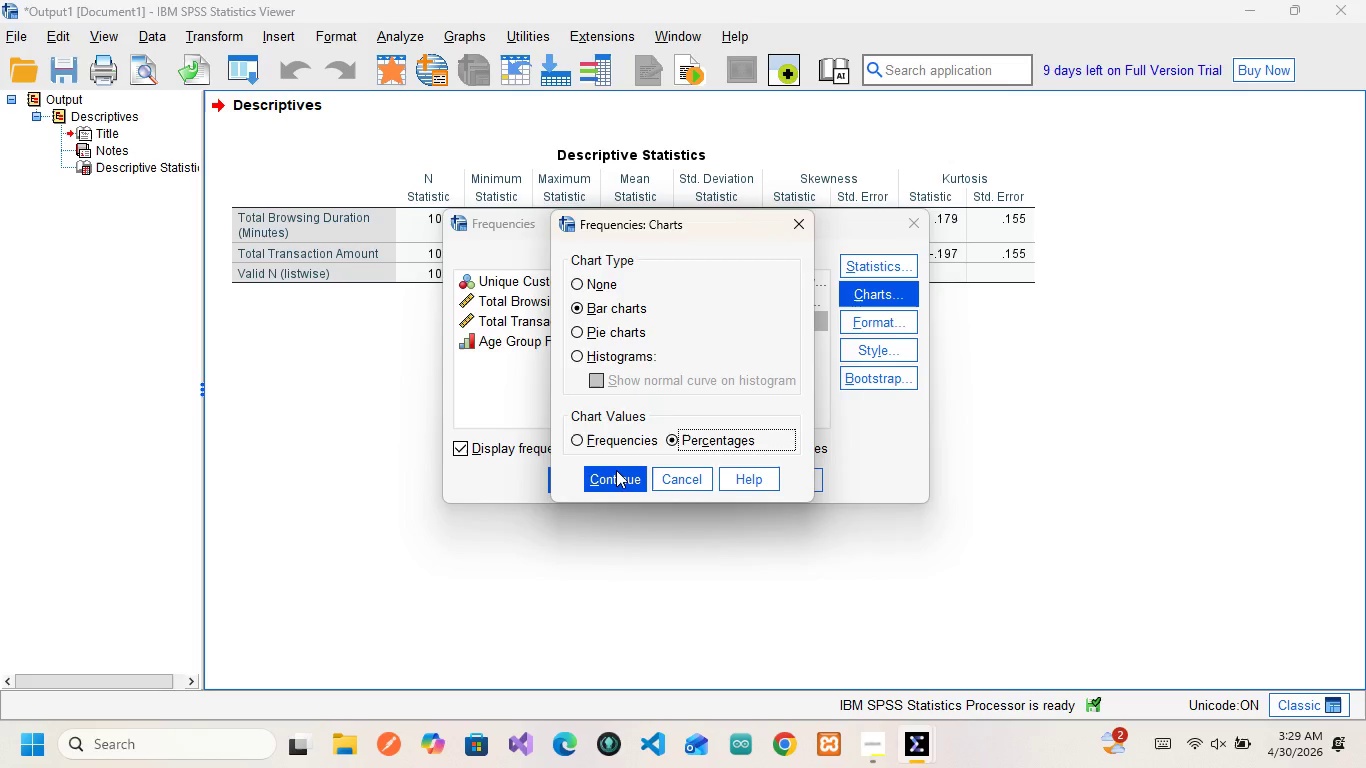 
wait(5.47)
 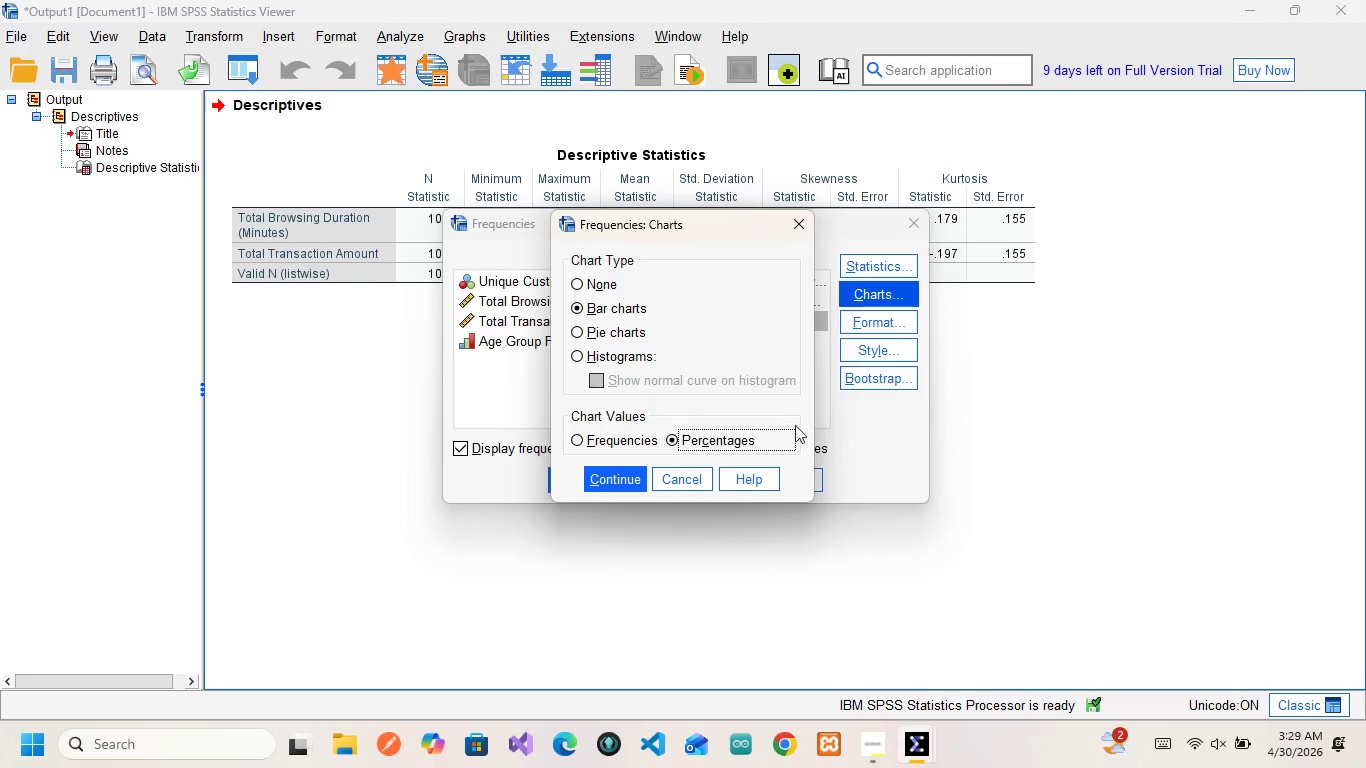 
left_click([616, 470])
 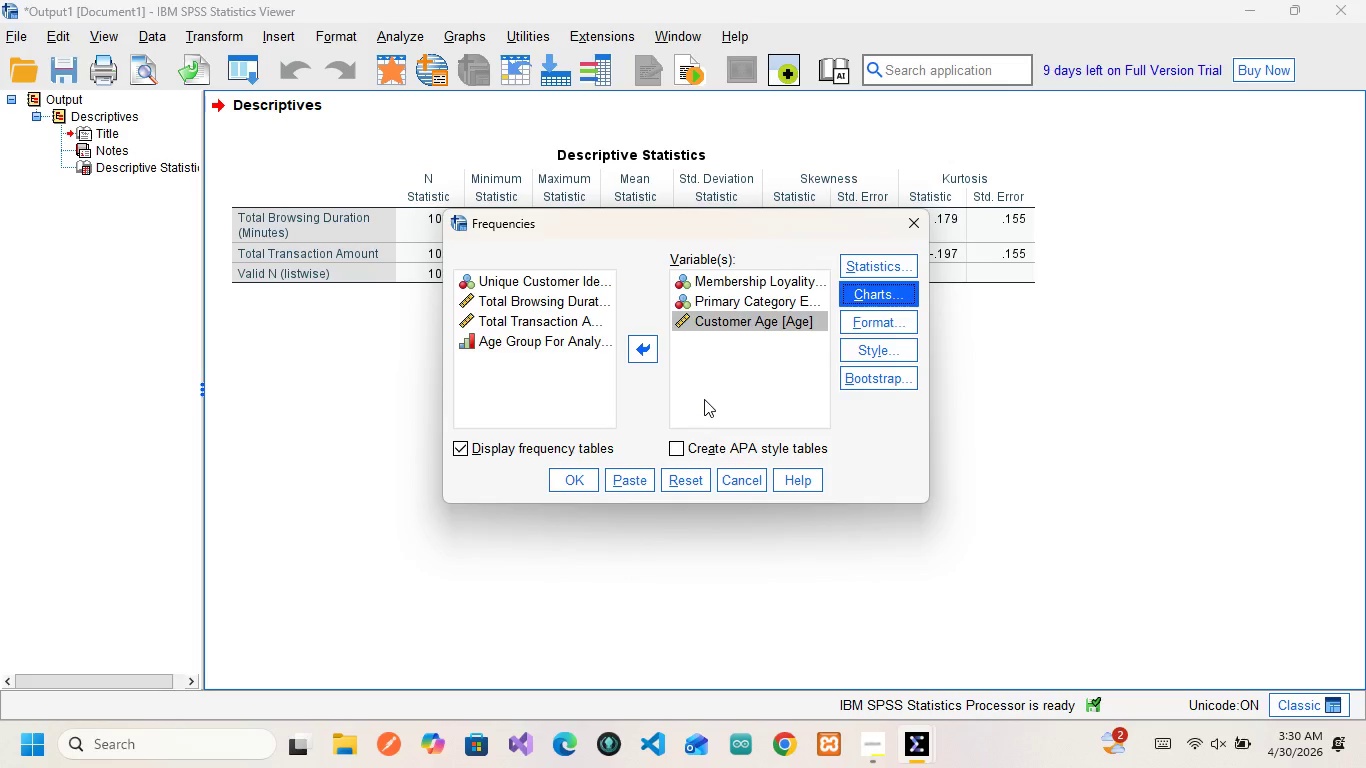 
wait(10.75)
 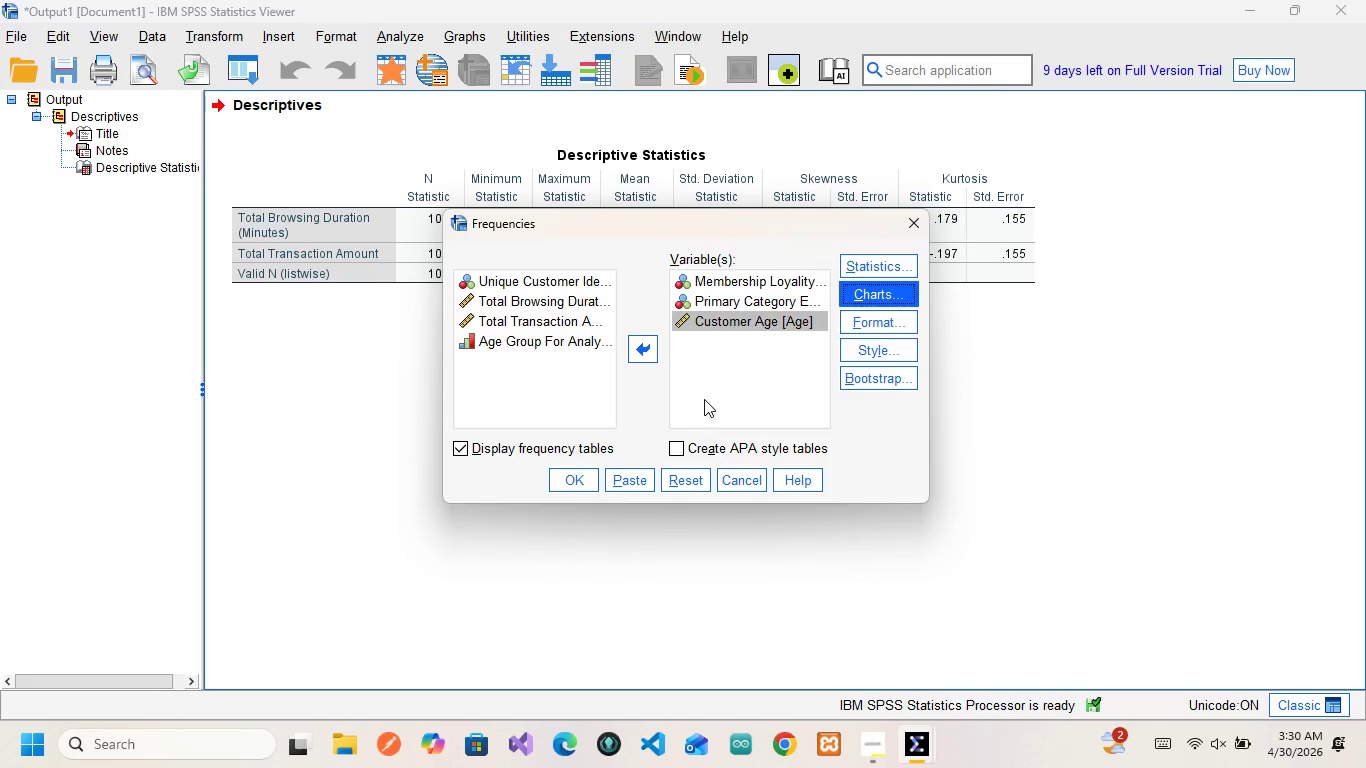 
left_click([623, 479])
 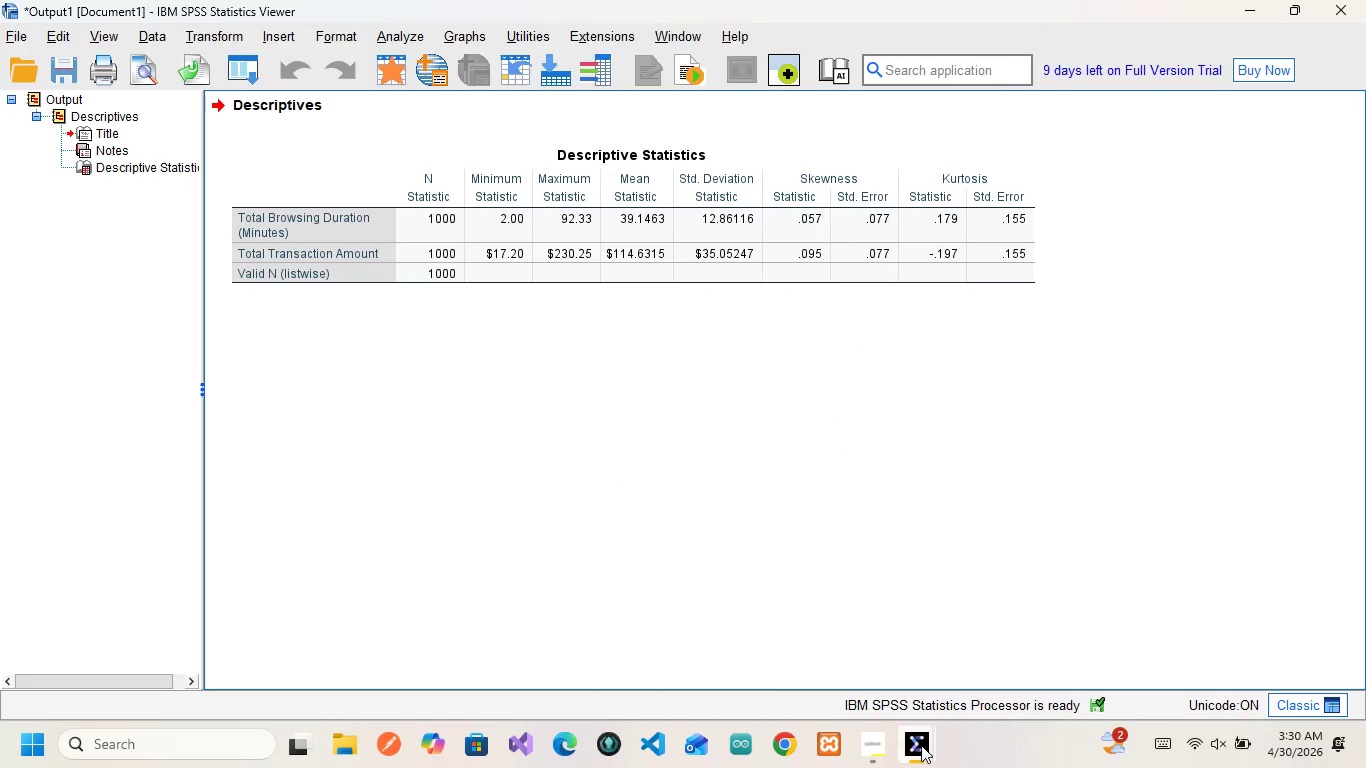 
wait(5.56)
 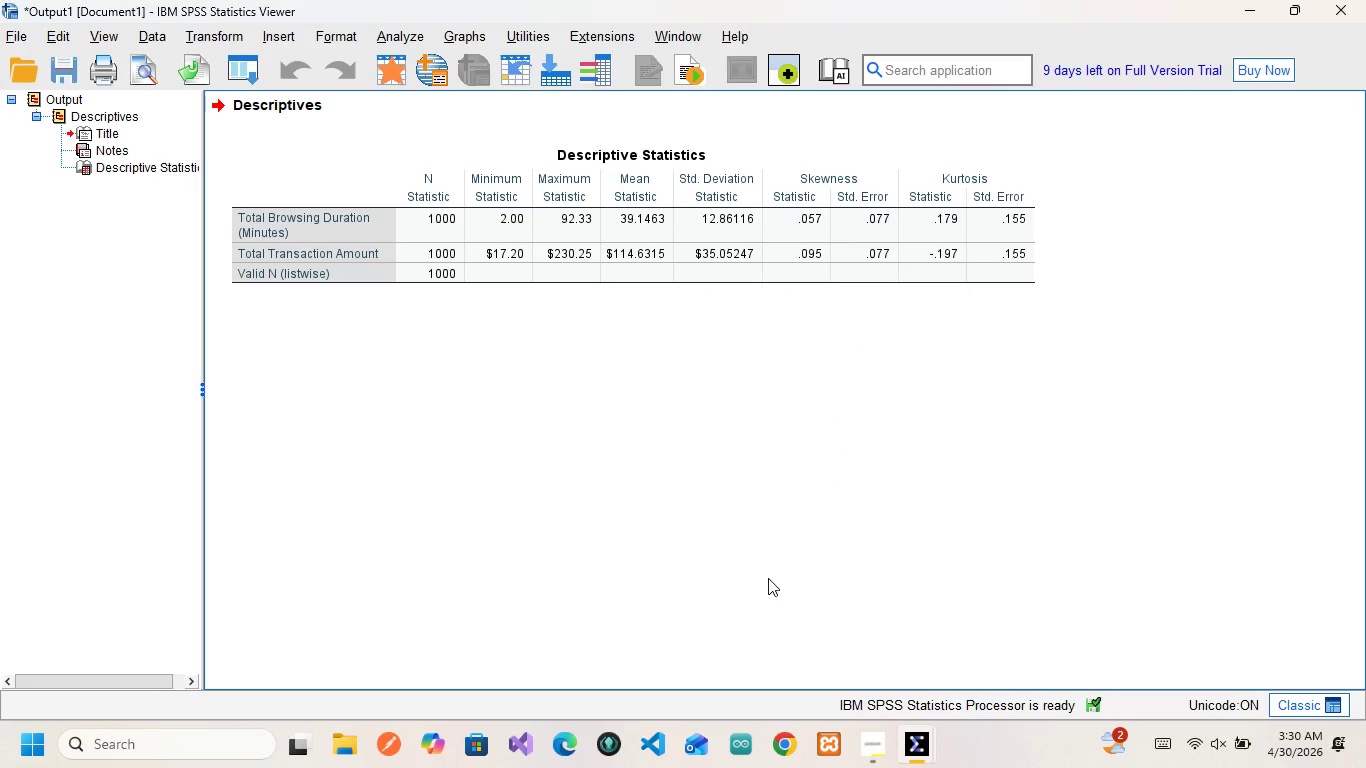 
left_click([929, 657])
 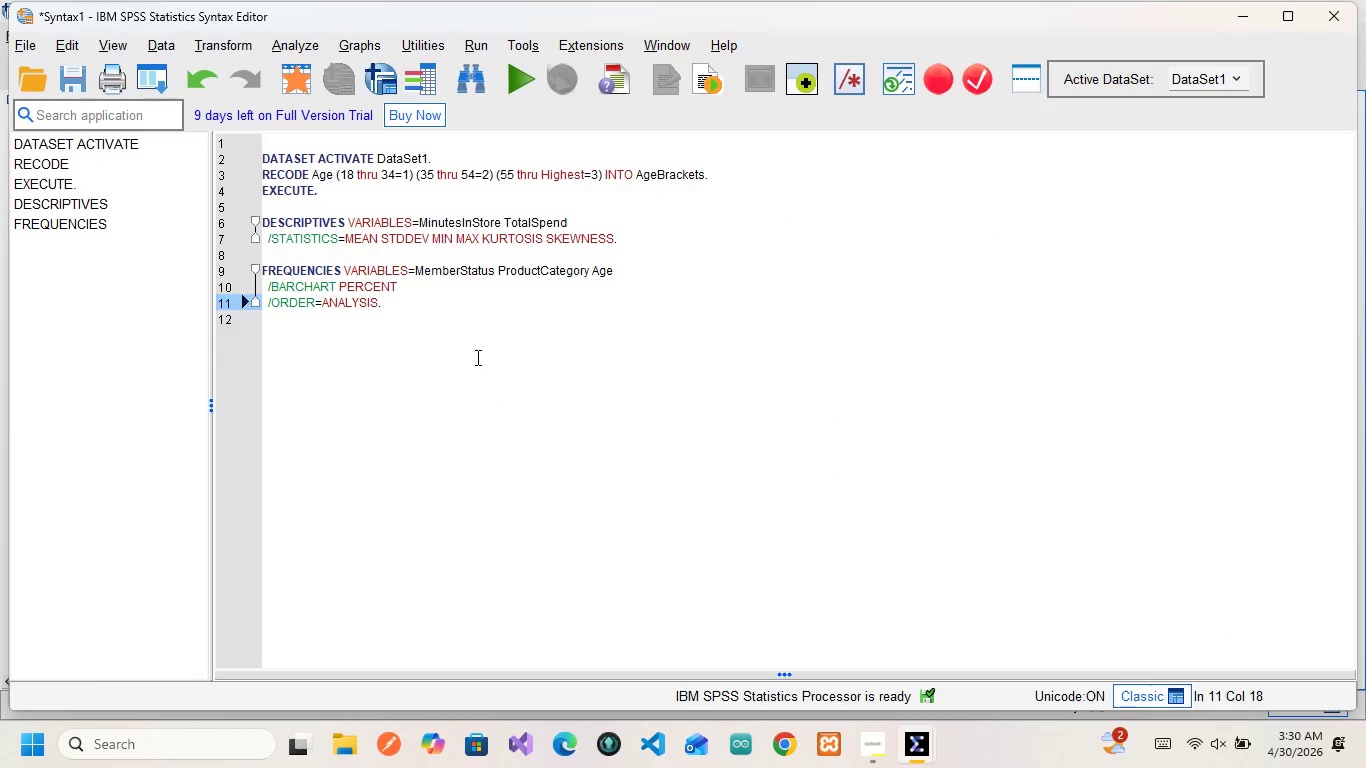 
left_click_drag(start_coordinate=[399, 304], to_coordinate=[261, 269])
 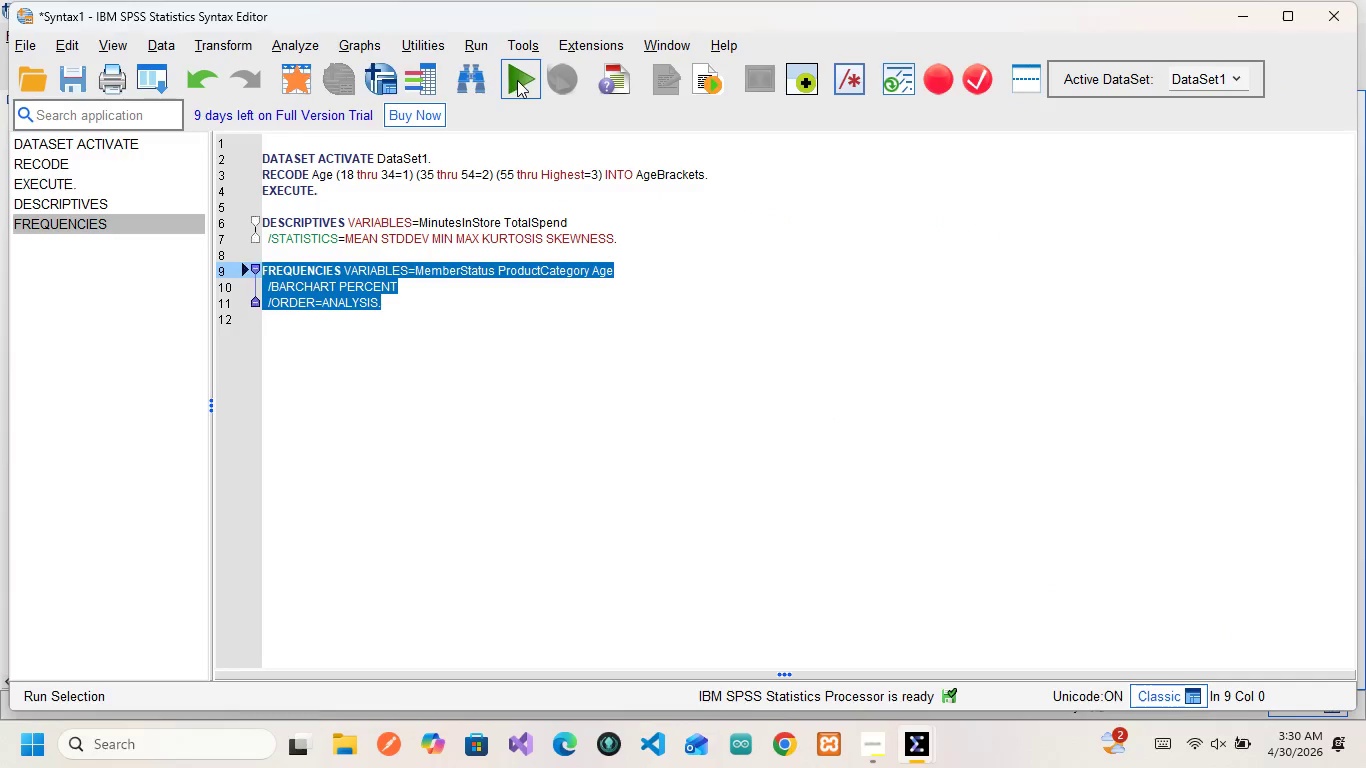 
left_click([517, 80])
 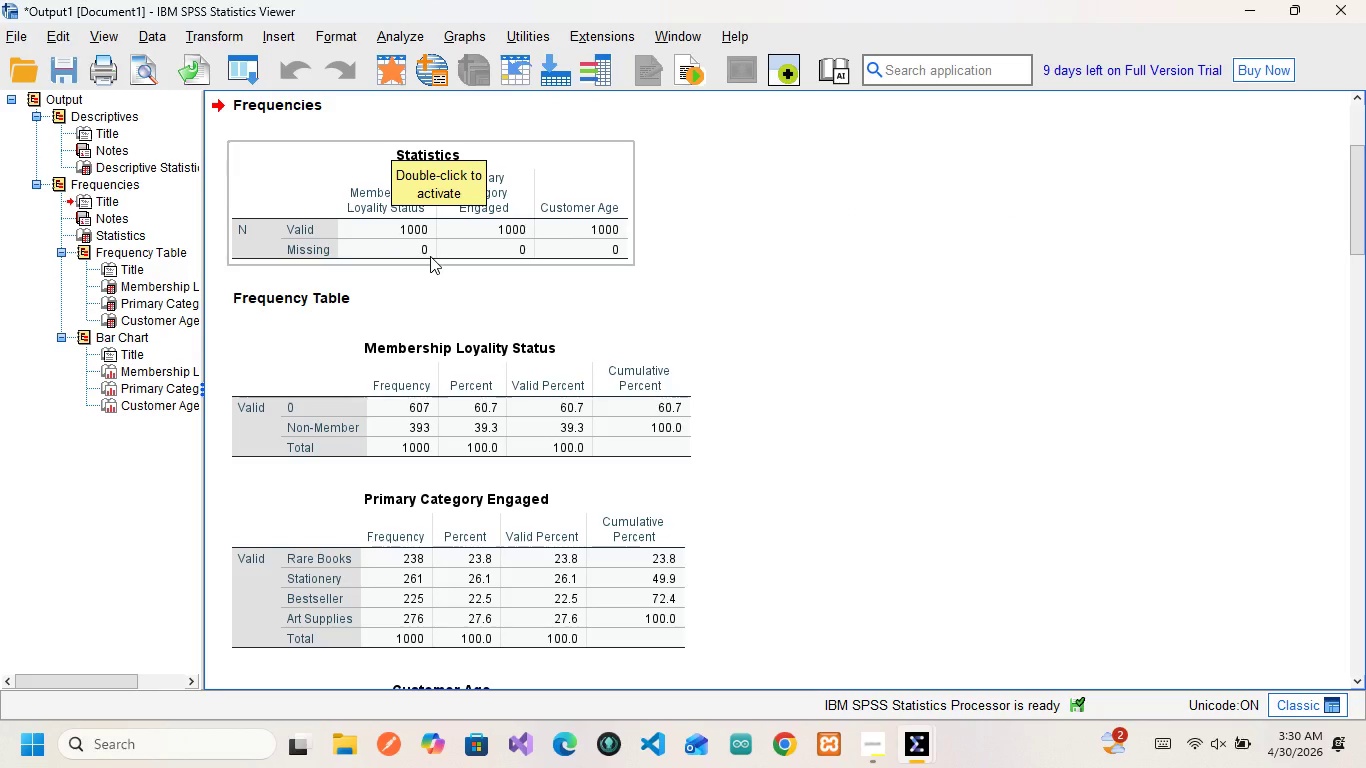 
wait(12.36)
 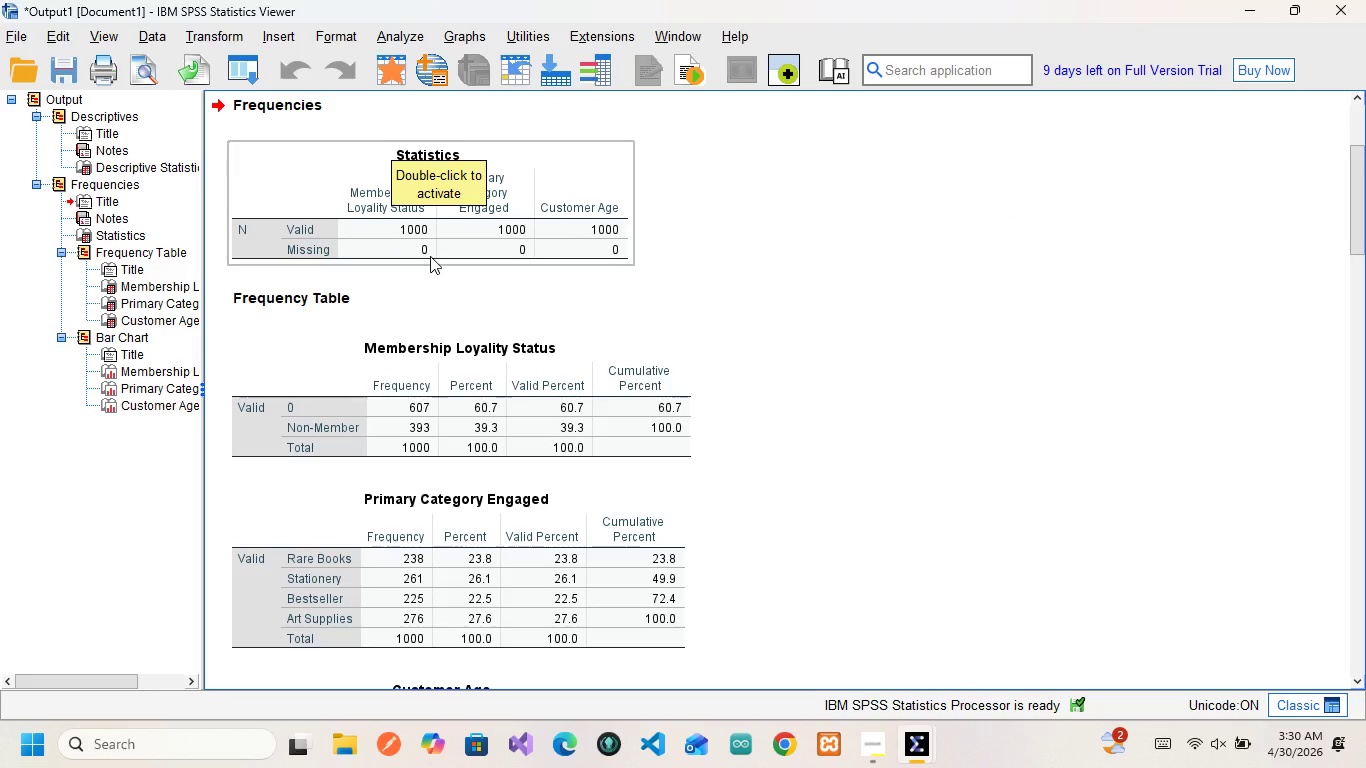 
scroll: coordinate [408, 496], scroll_direction: down, amount: 2.0
 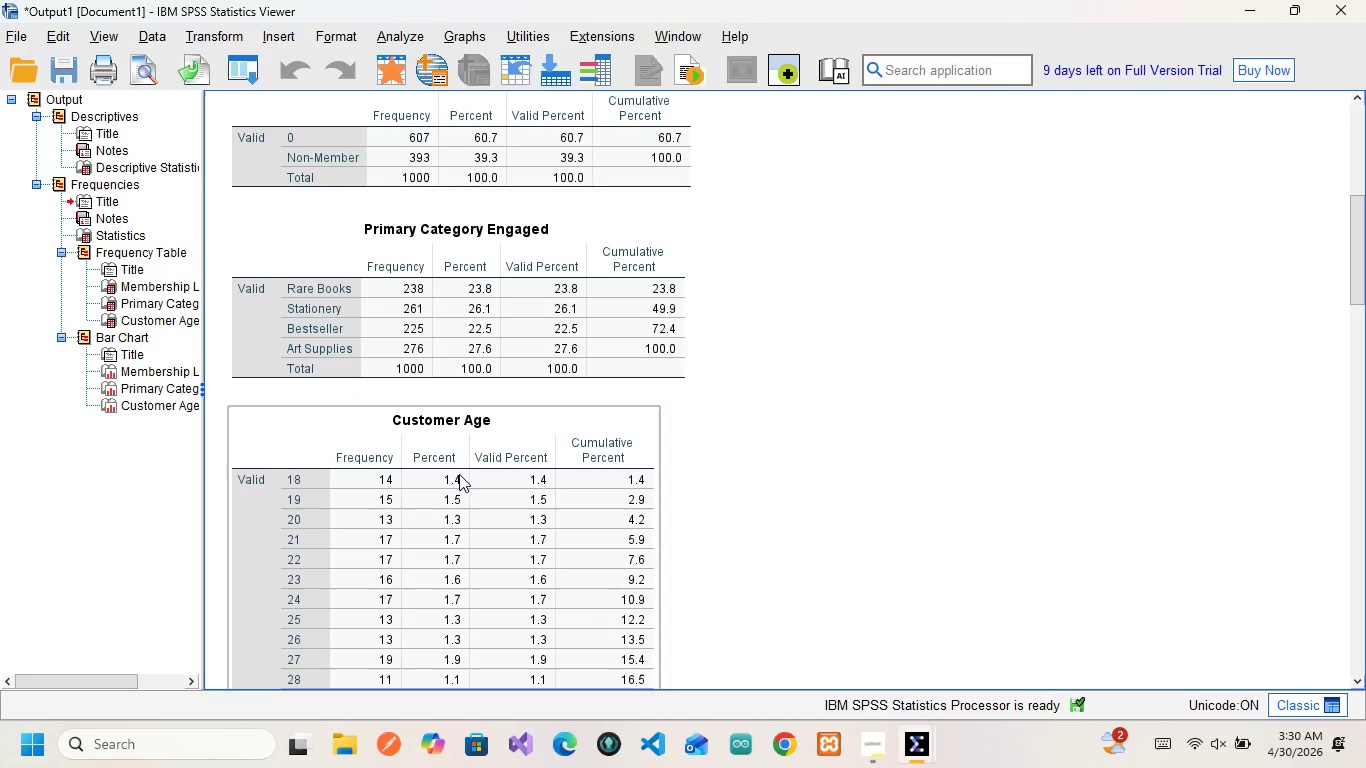 
scroll: coordinate [459, 474], scroll_direction: up, amount: 6.0
 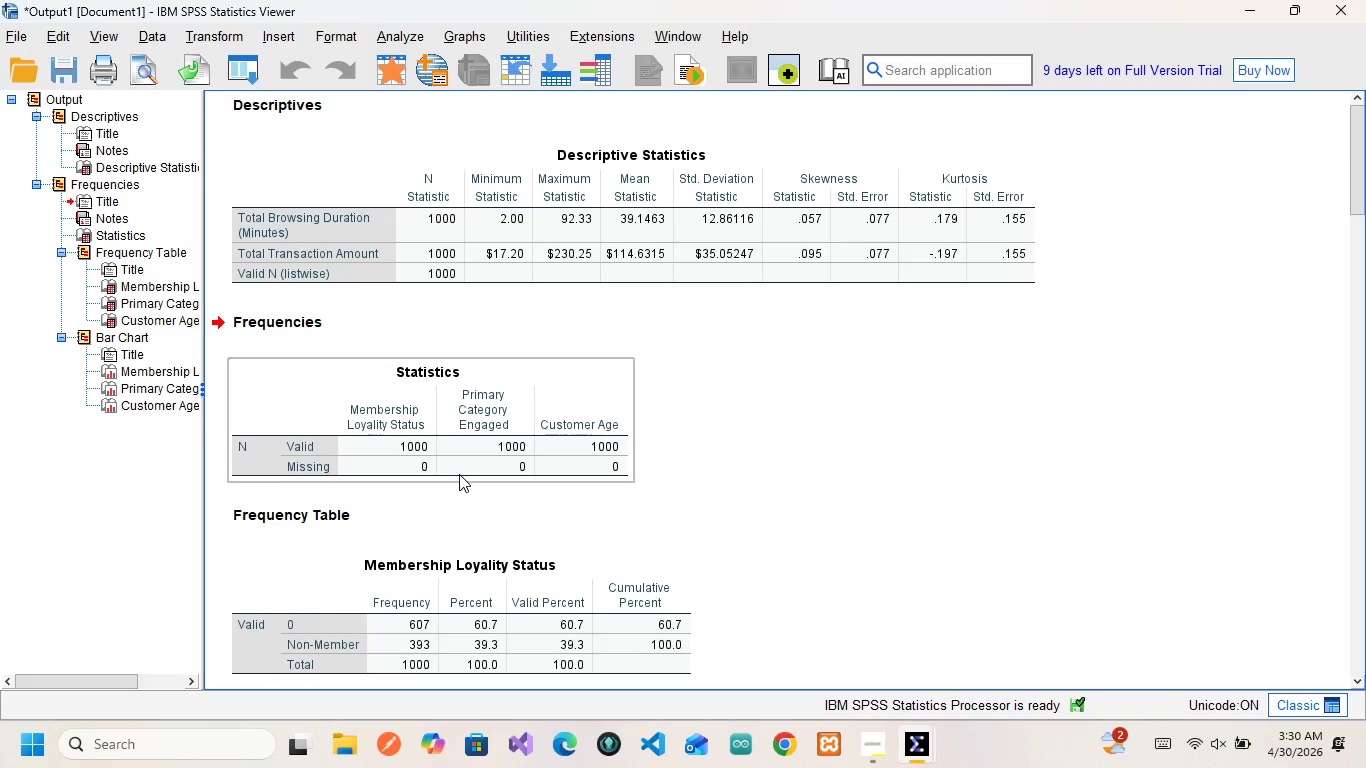 
scroll: coordinate [459, 474], scroll_direction: none, amount: 0.0
 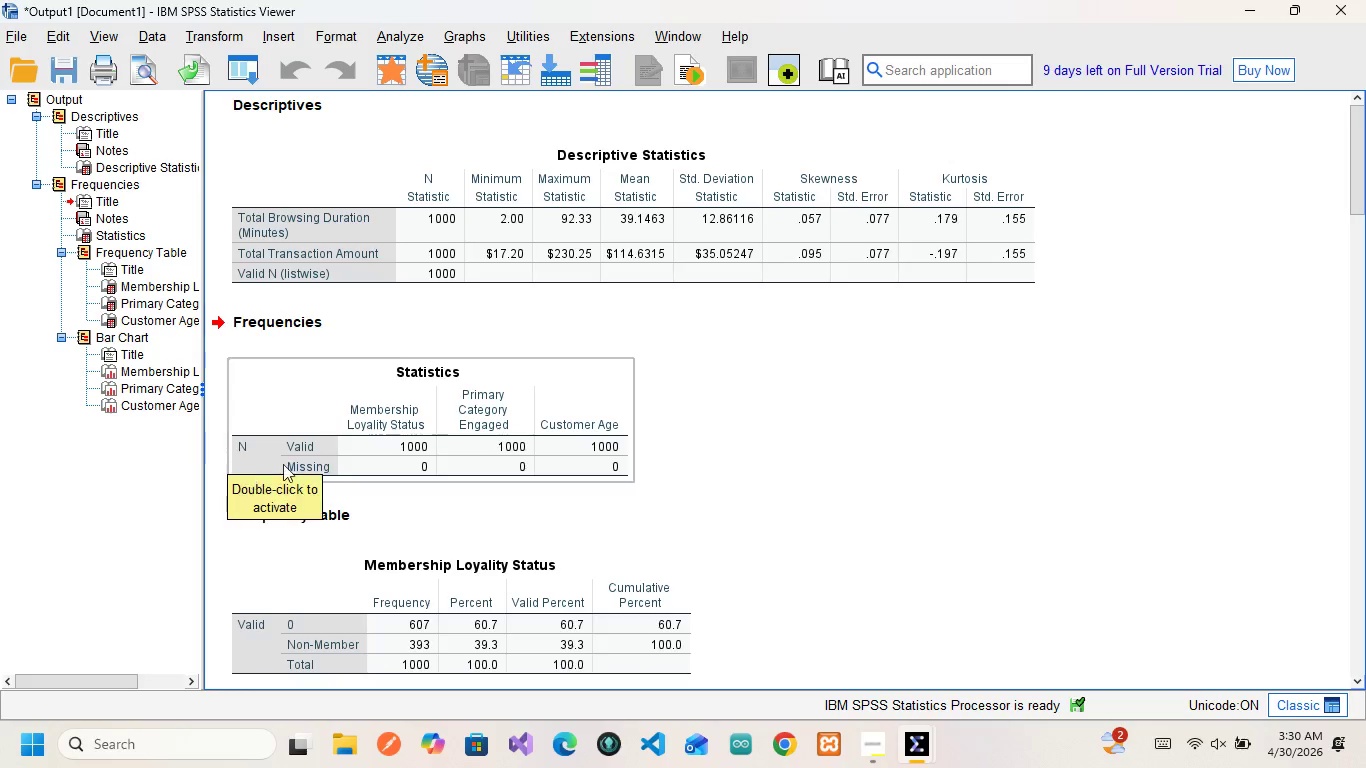 
wait(12.32)
 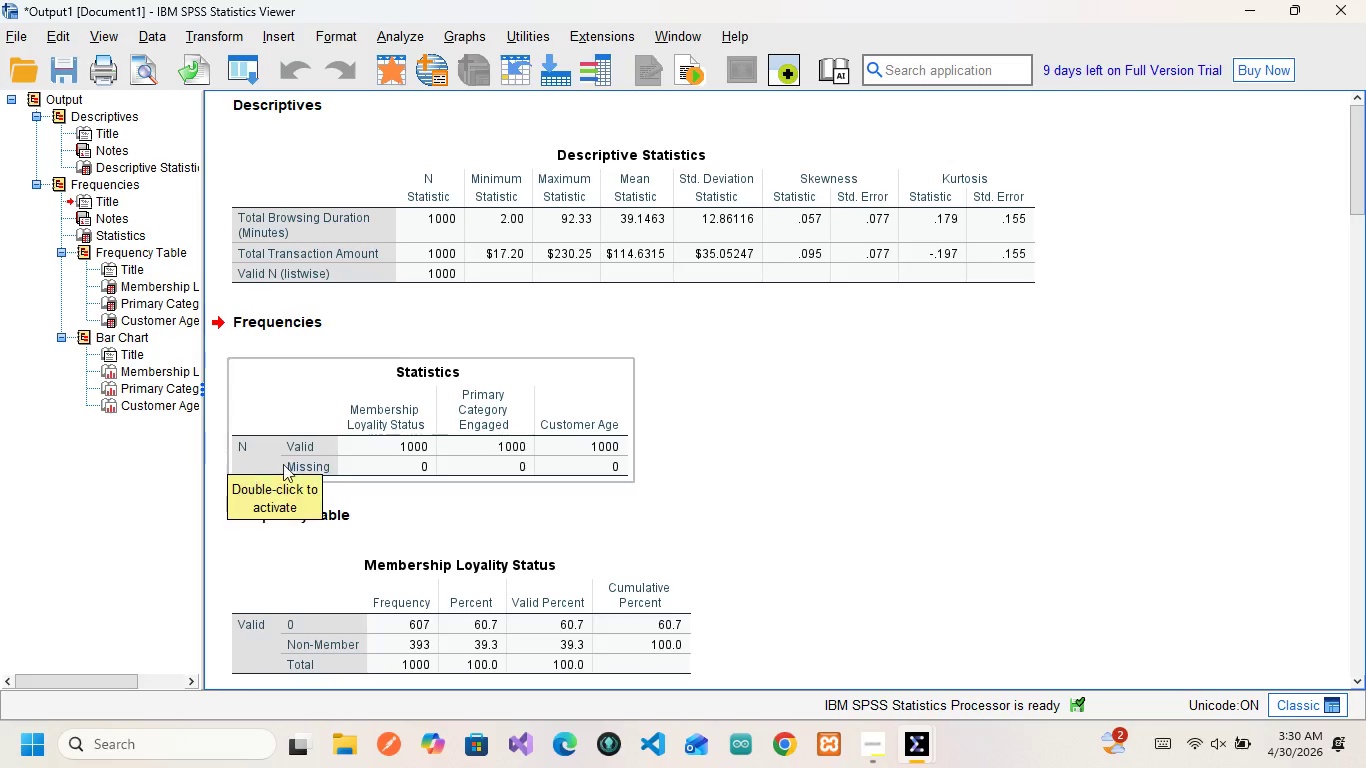 
scroll: coordinate [377, 483], scroll_direction: down, amount: 3.0
 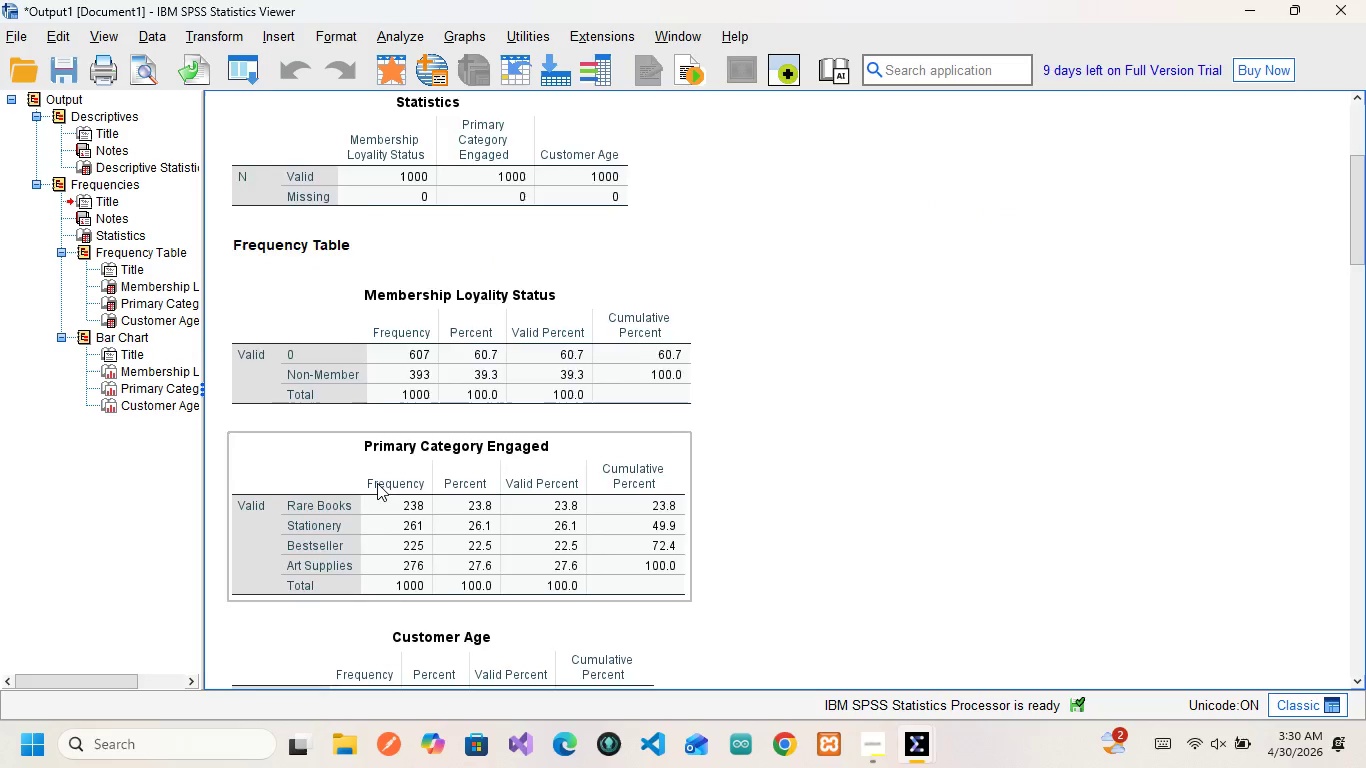 
scroll: coordinate [377, 483], scroll_direction: up, amount: 1.0
 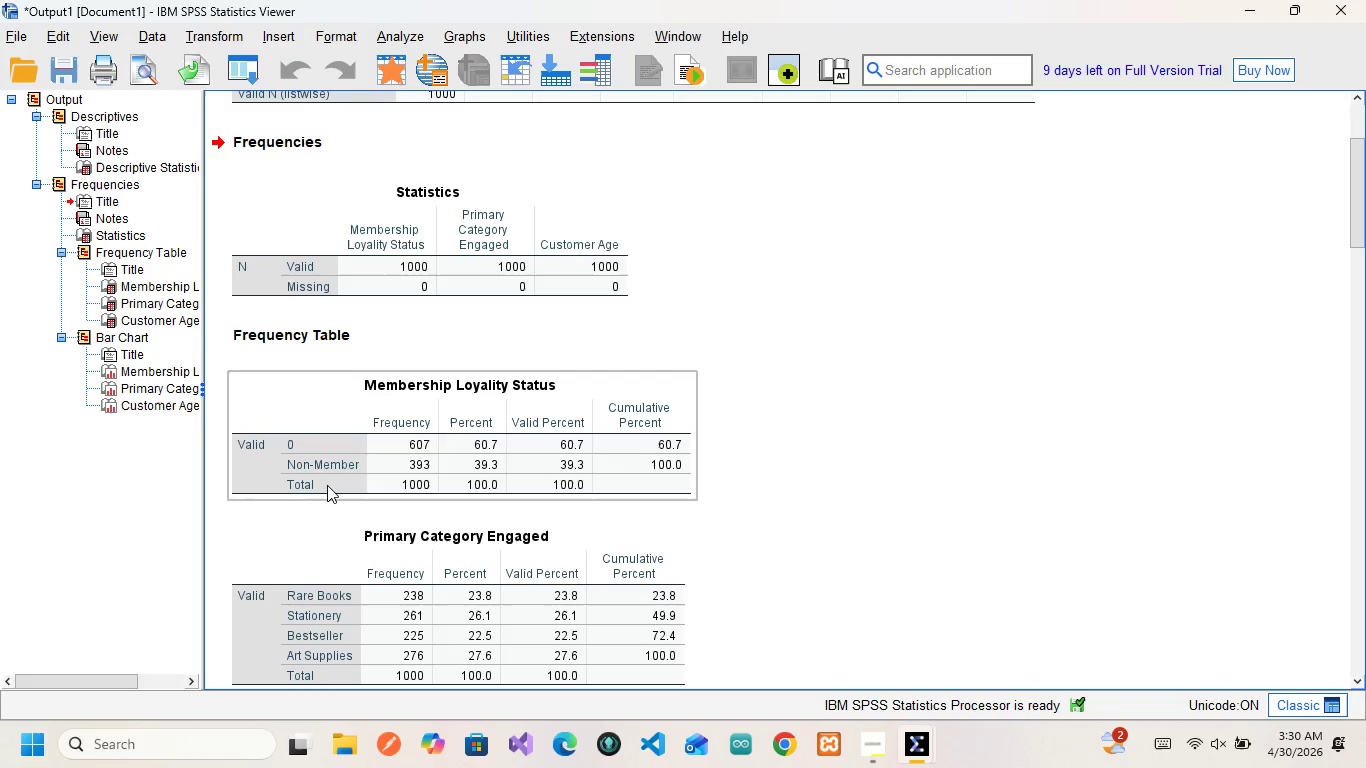 
wait(5.06)
 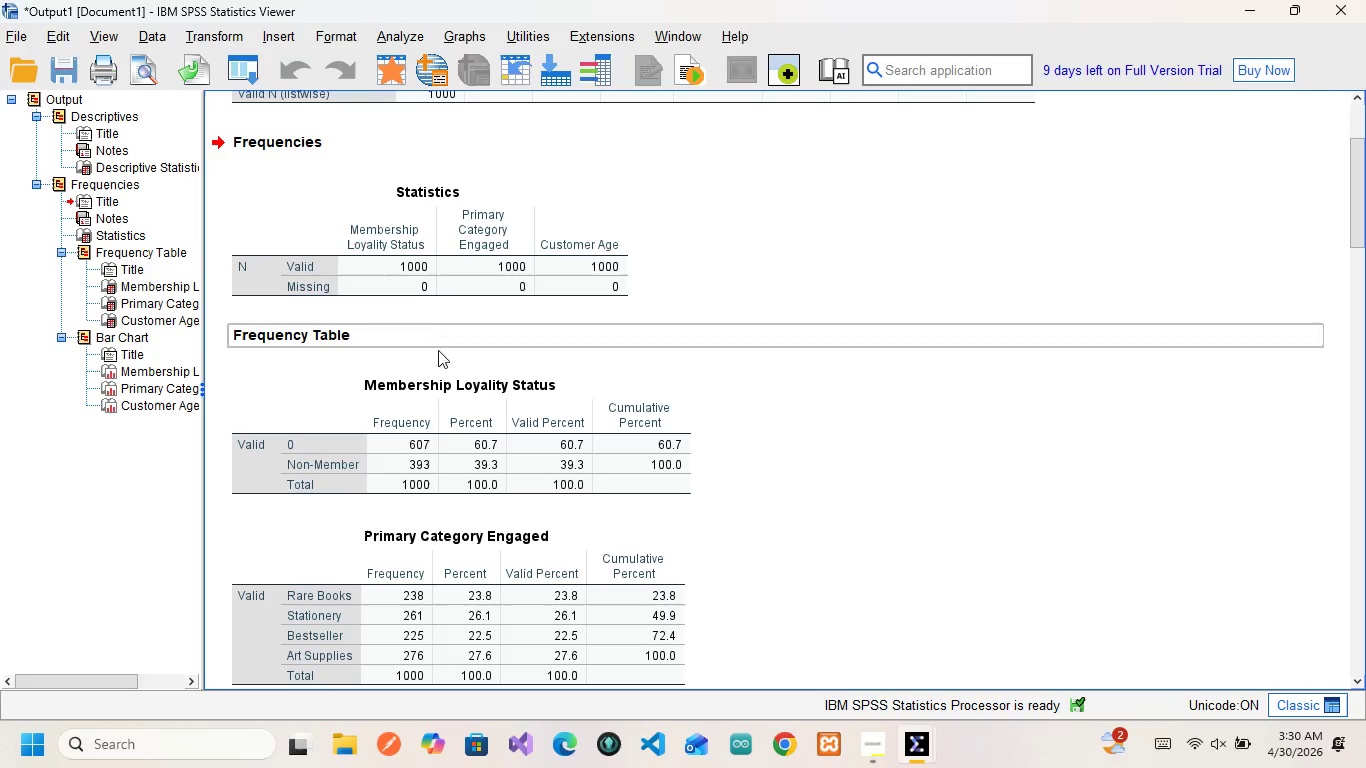 
mouse_move([409, 416])
 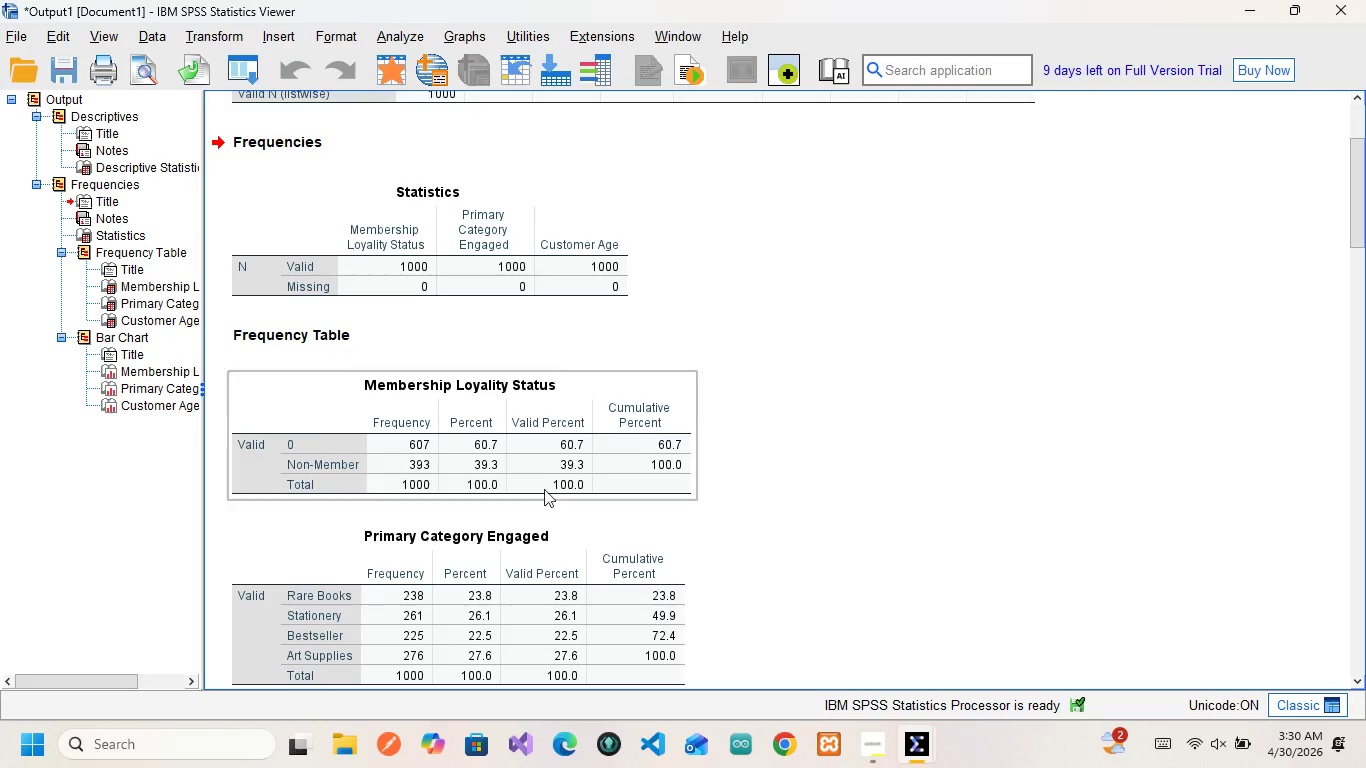 
wait(10.11)
 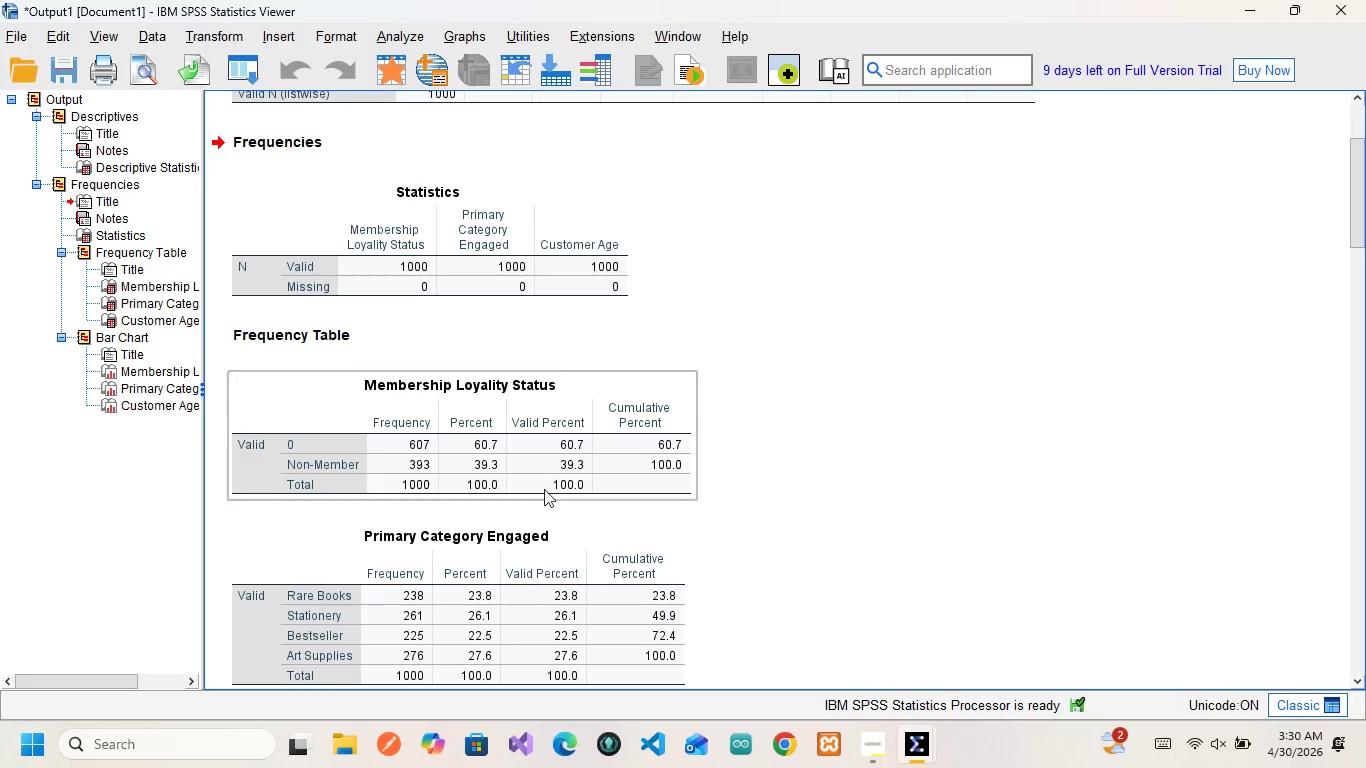 
scroll: coordinate [603, 481], scroll_direction: none, amount: 0.0
 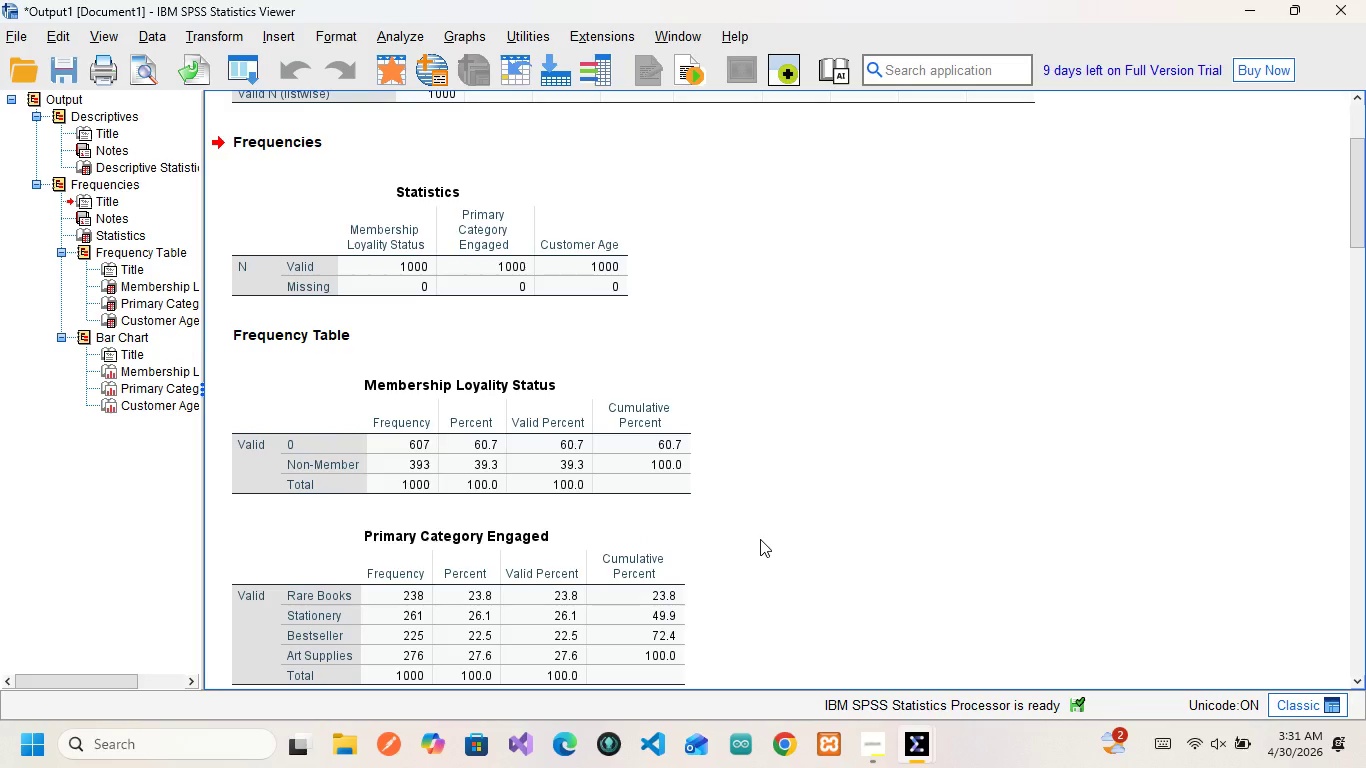 
scroll: coordinate [760, 539], scroll_direction: down, amount: 2.0
 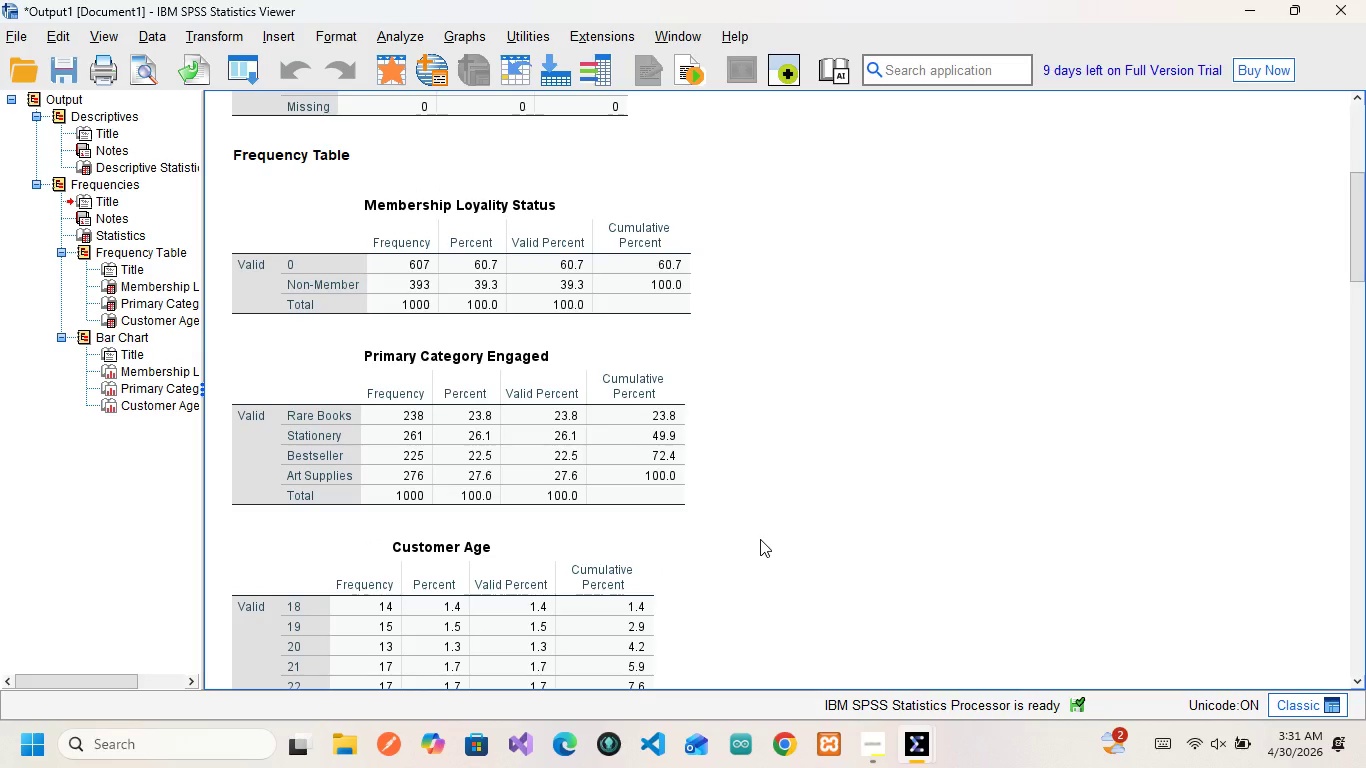 
scroll: coordinate [760, 539], scroll_direction: none, amount: 0.0
 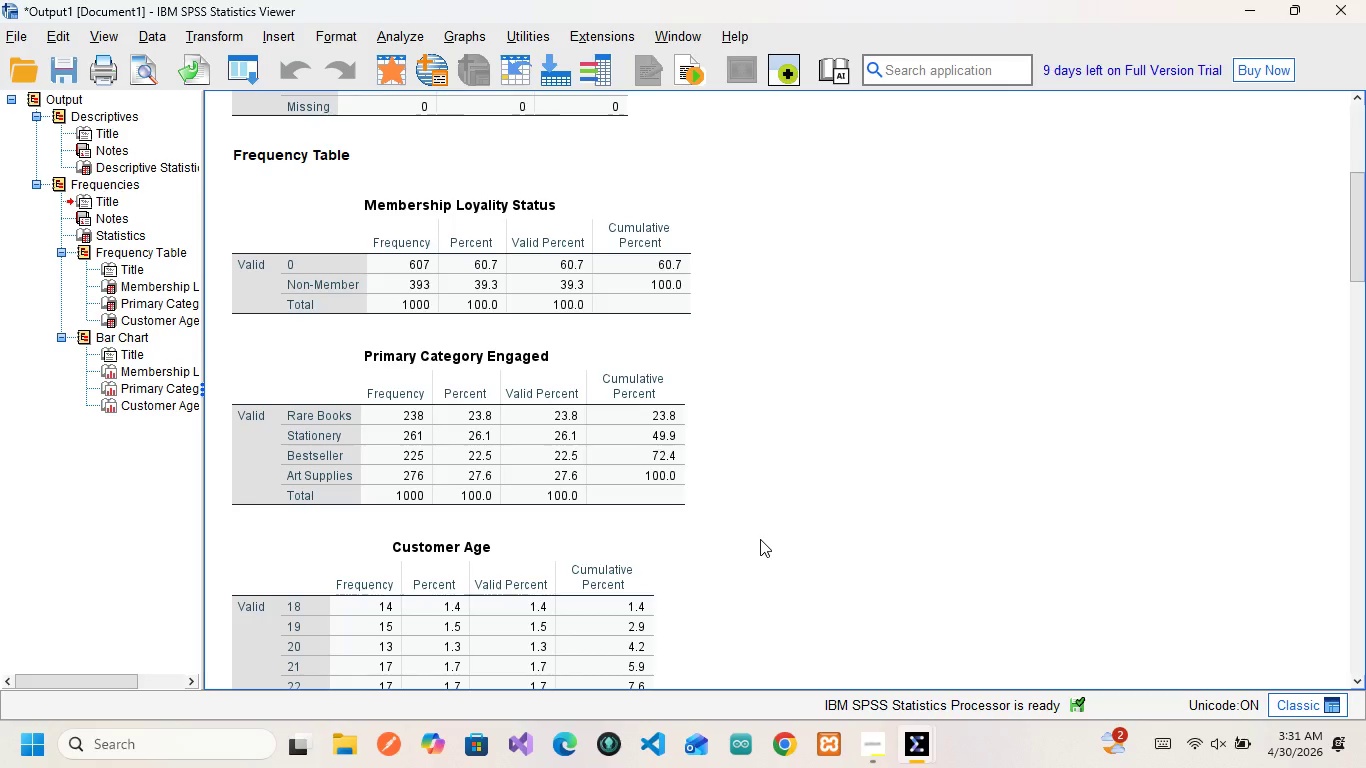 
scroll: coordinate [760, 539], scroll_direction: down, amount: 1.0
 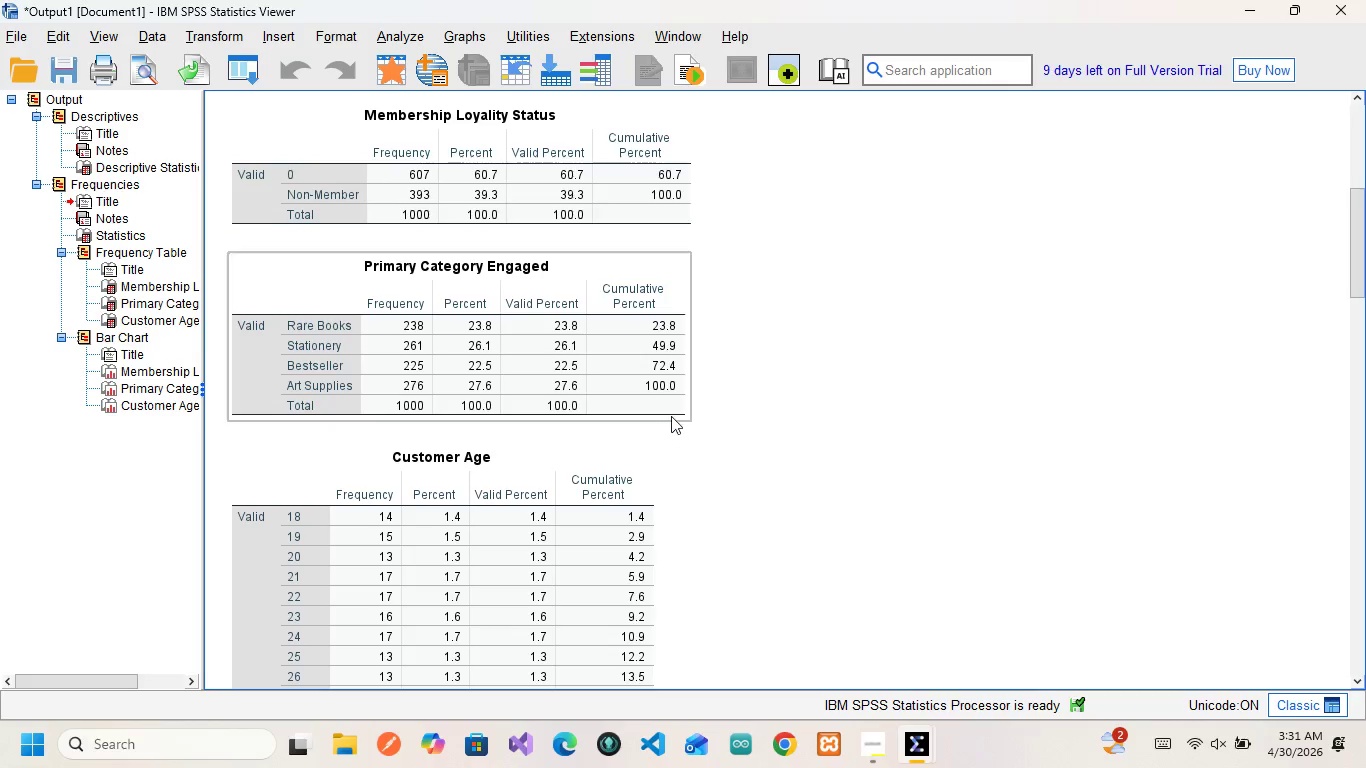 
scroll: coordinate [671, 416], scroll_direction: up, amount: 1.0
 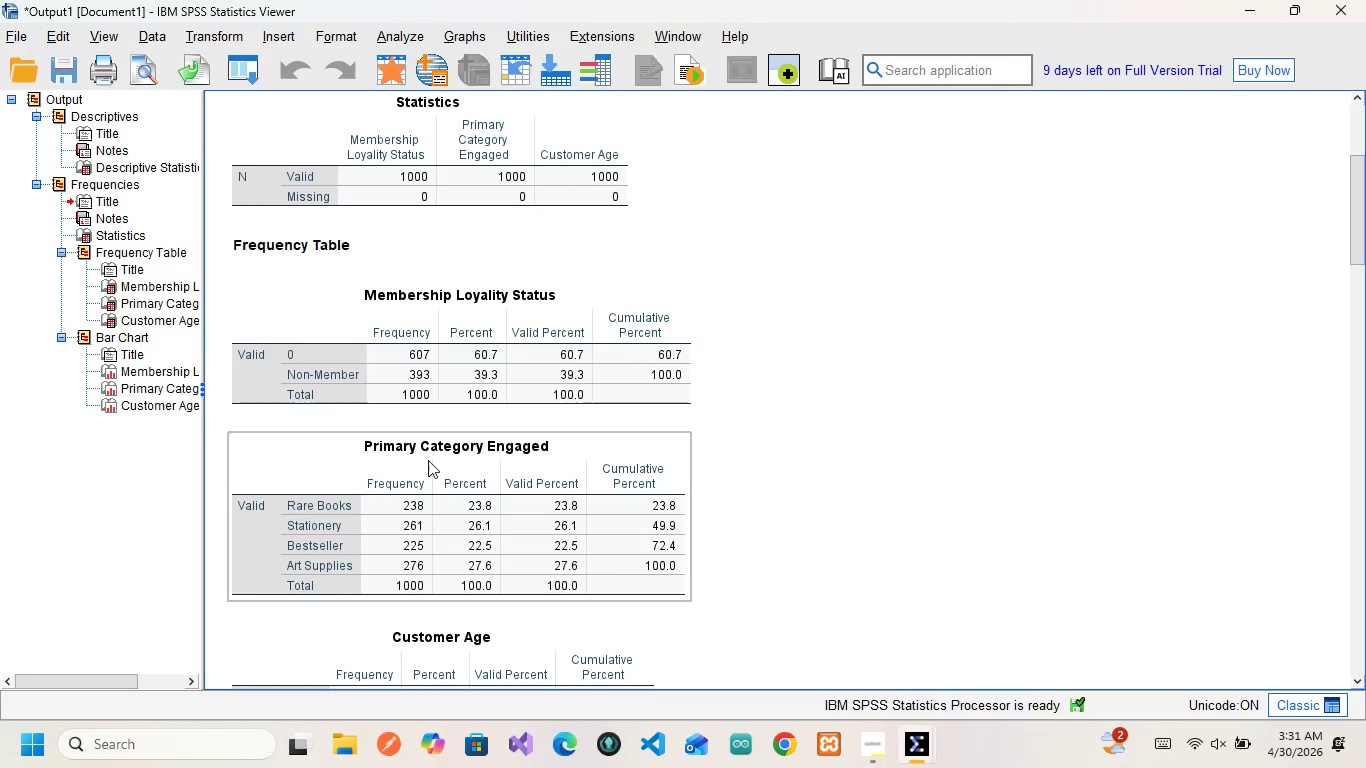 
scroll: coordinate [433, 474], scroll_direction: down, amount: 1.0
 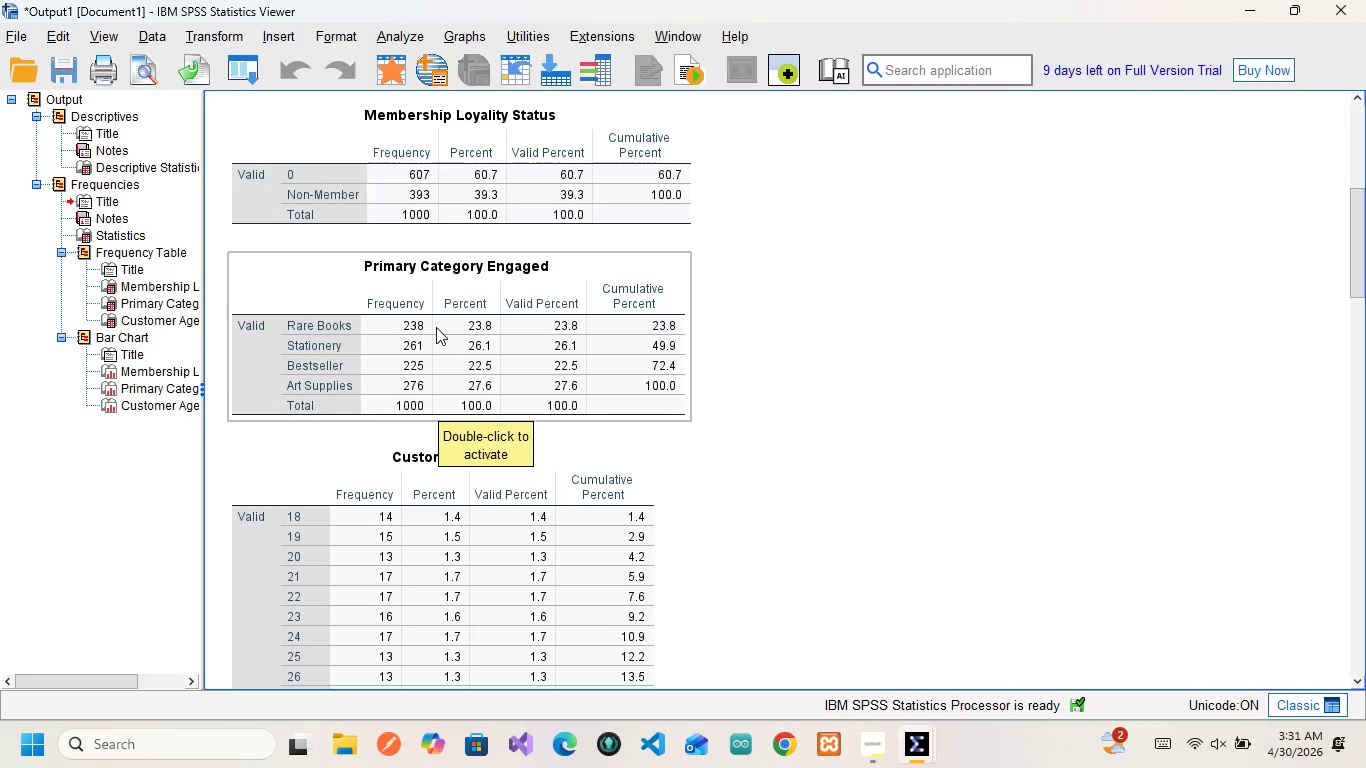 
scroll: coordinate [436, 327], scroll_direction: none, amount: 0.0
 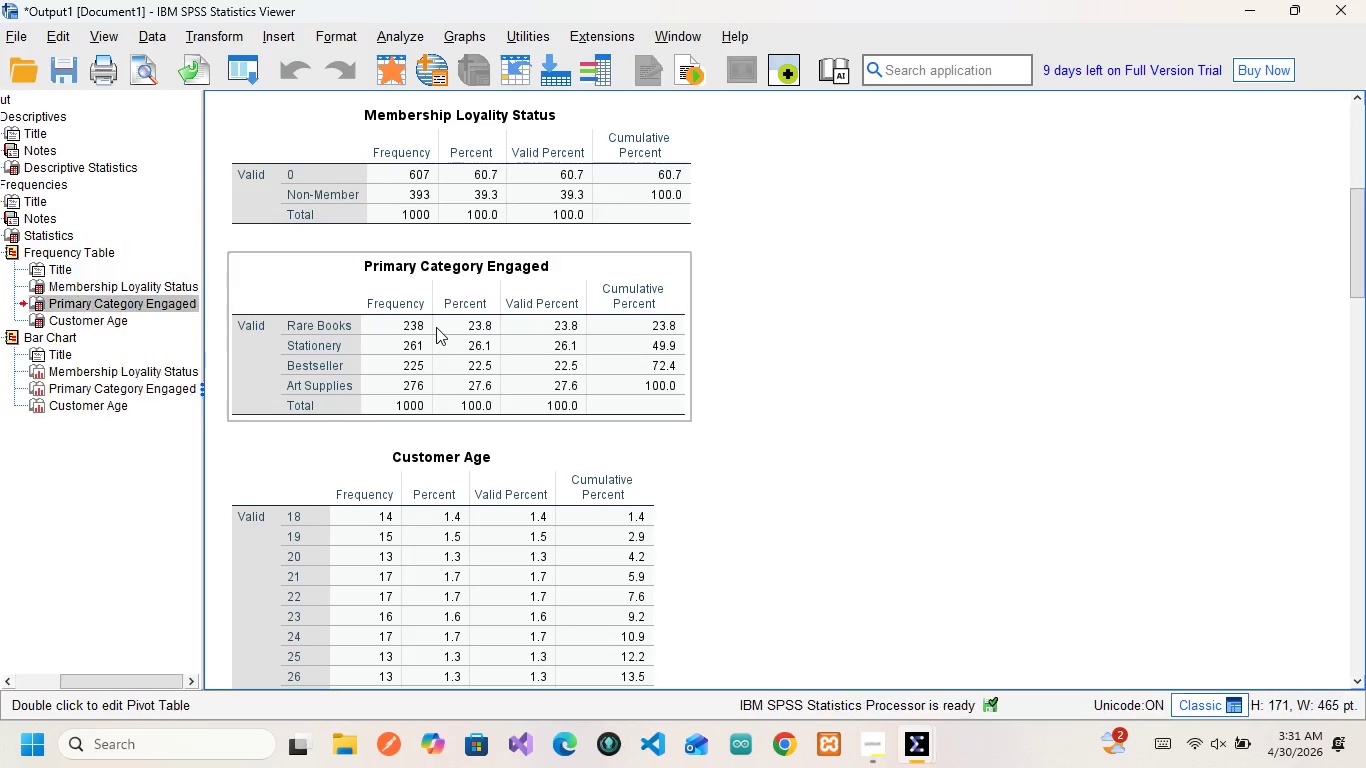 
left_click([436, 327])
 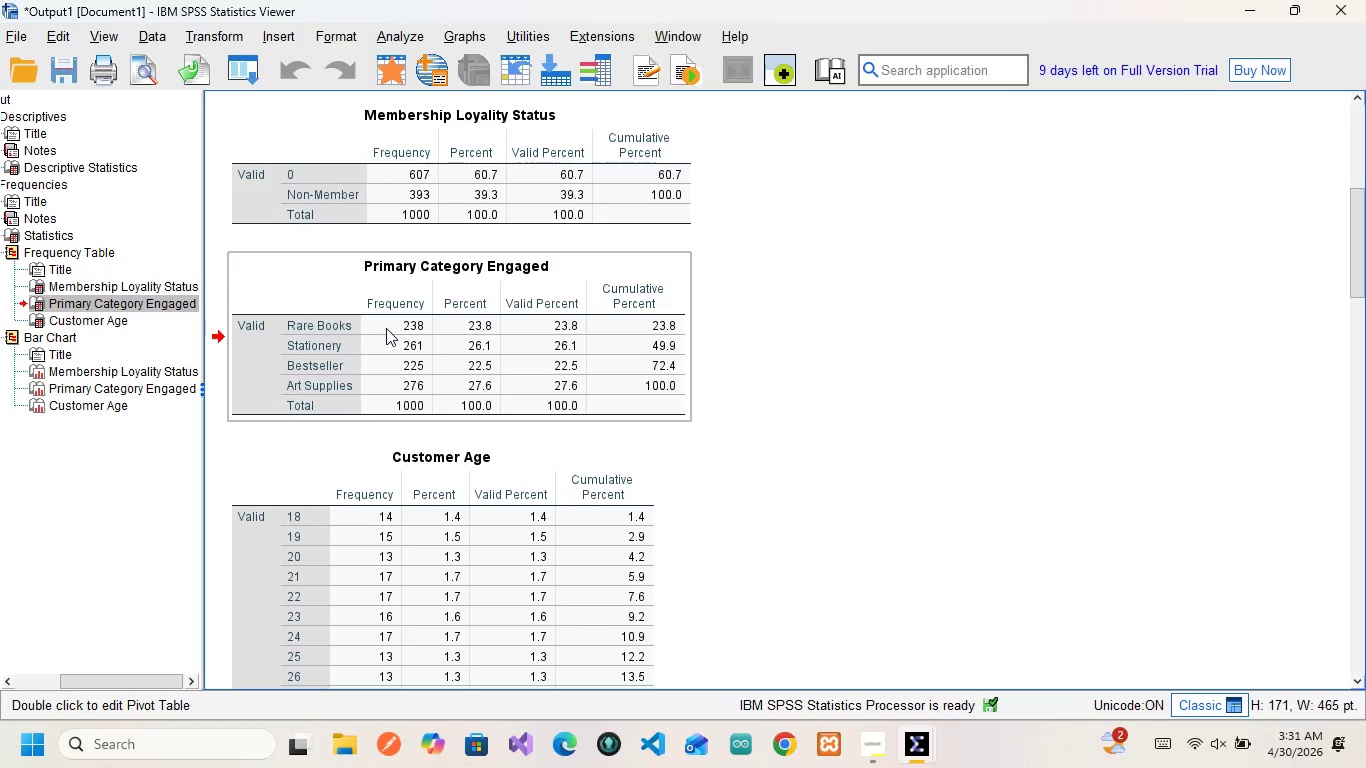 
wait(9.08)
 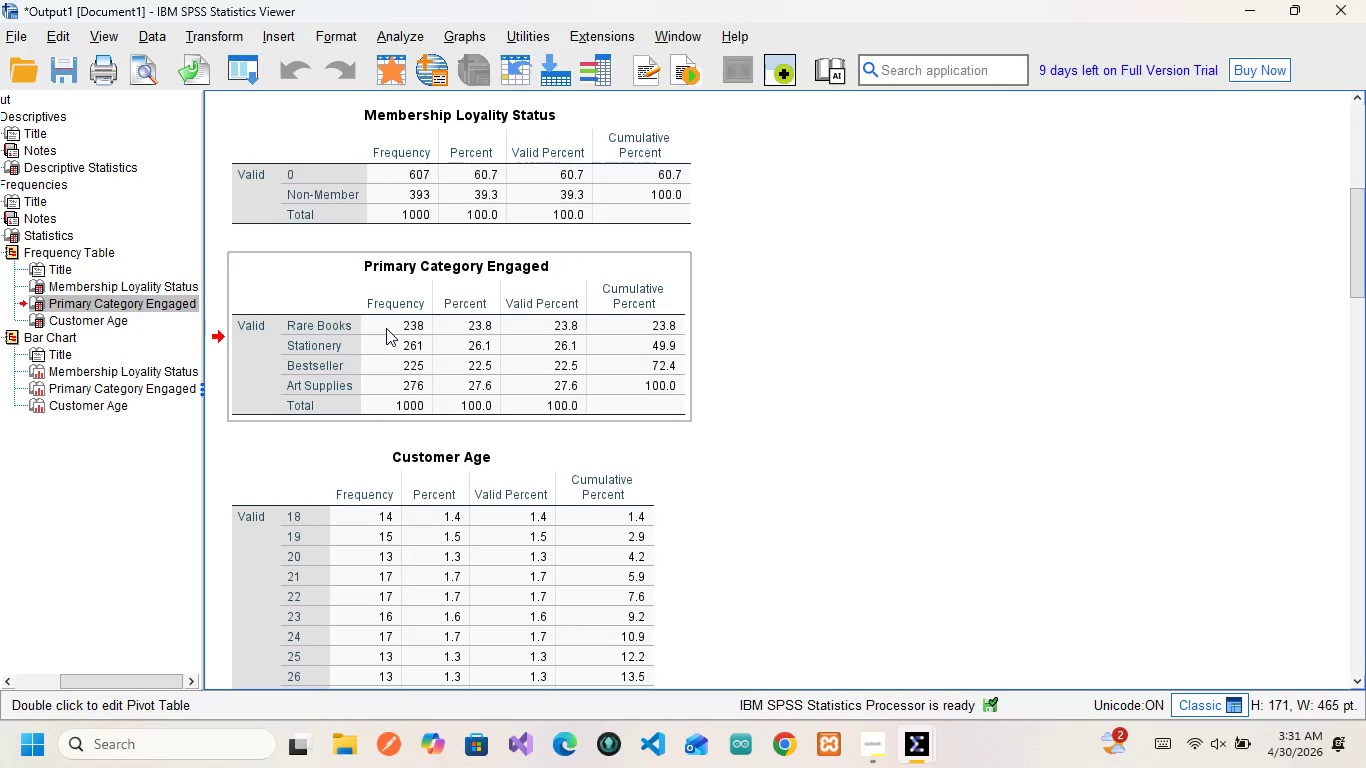 
mouse_move([308, 392])
 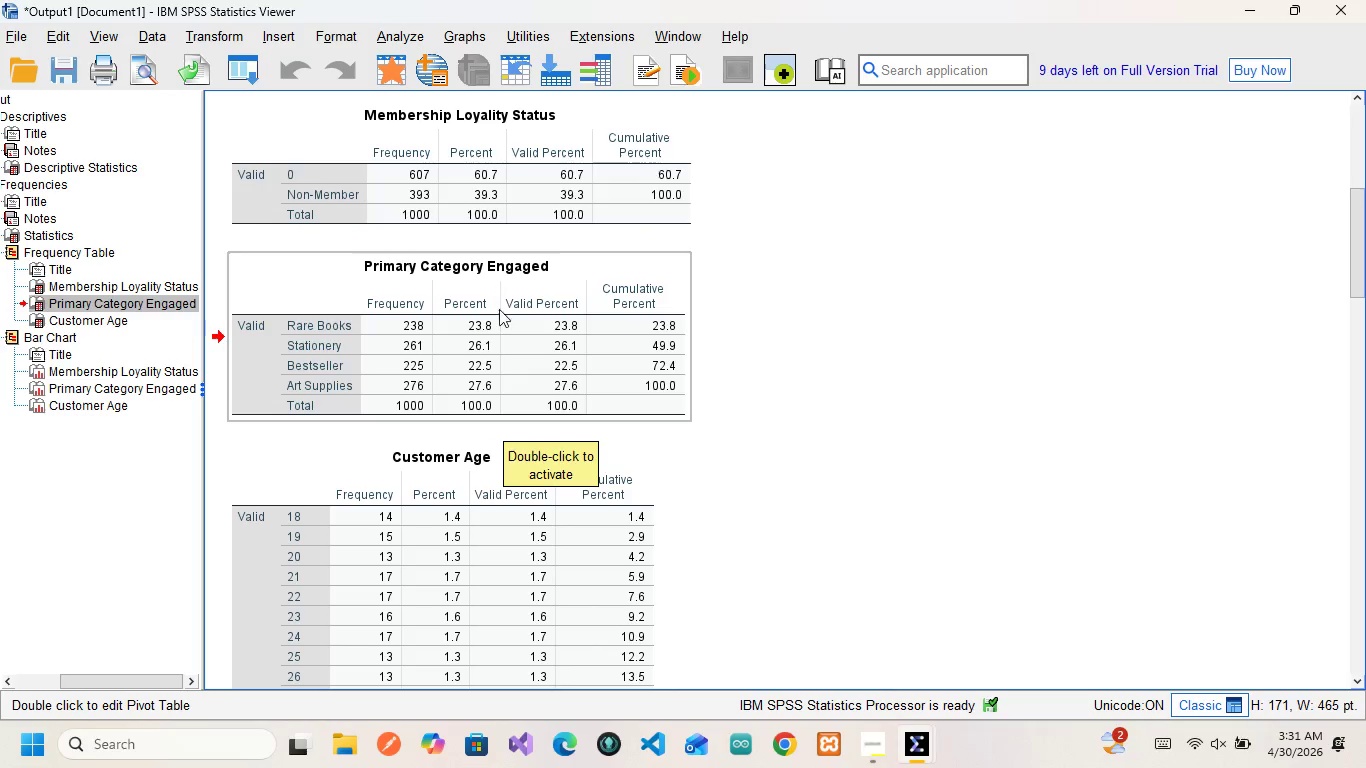 
wait(10.29)
 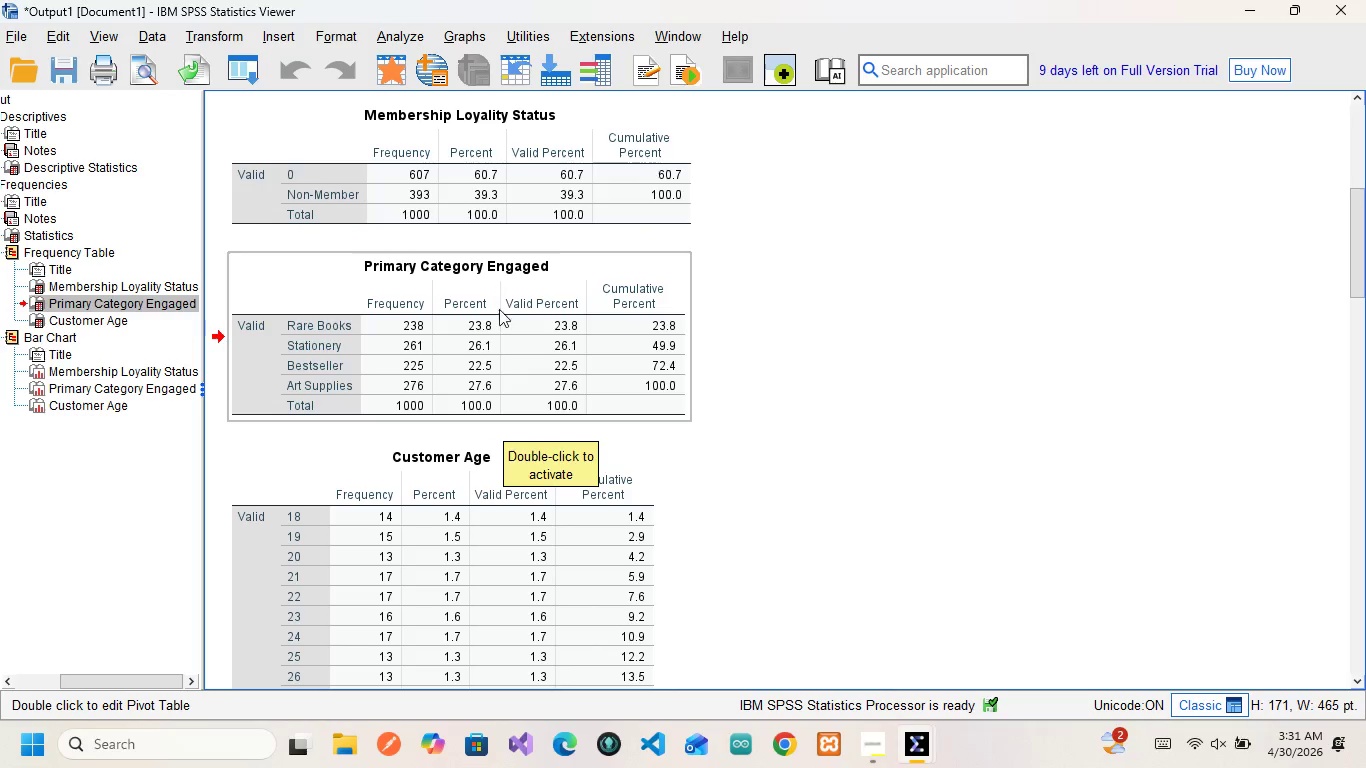 
scroll: coordinate [369, 444], scroll_direction: down, amount: 1.0
 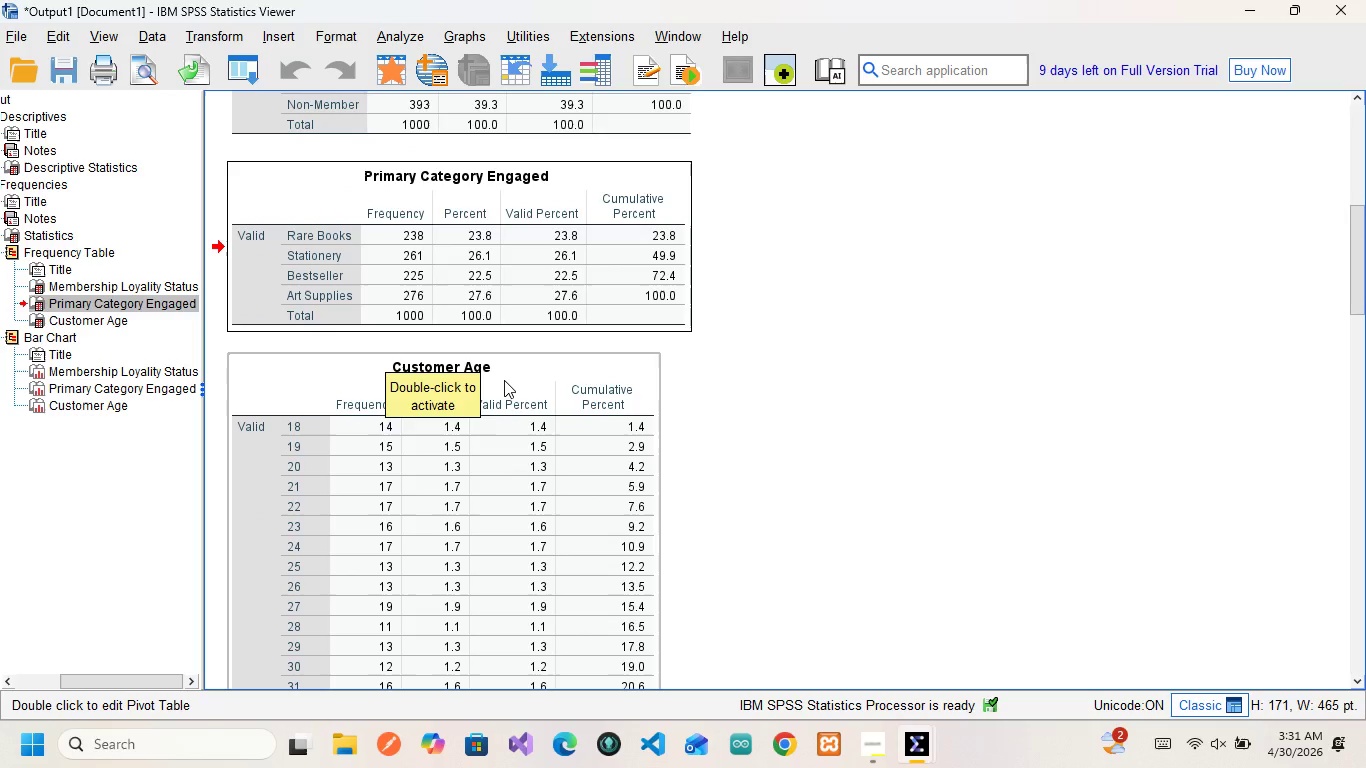 
wait(11.47)
 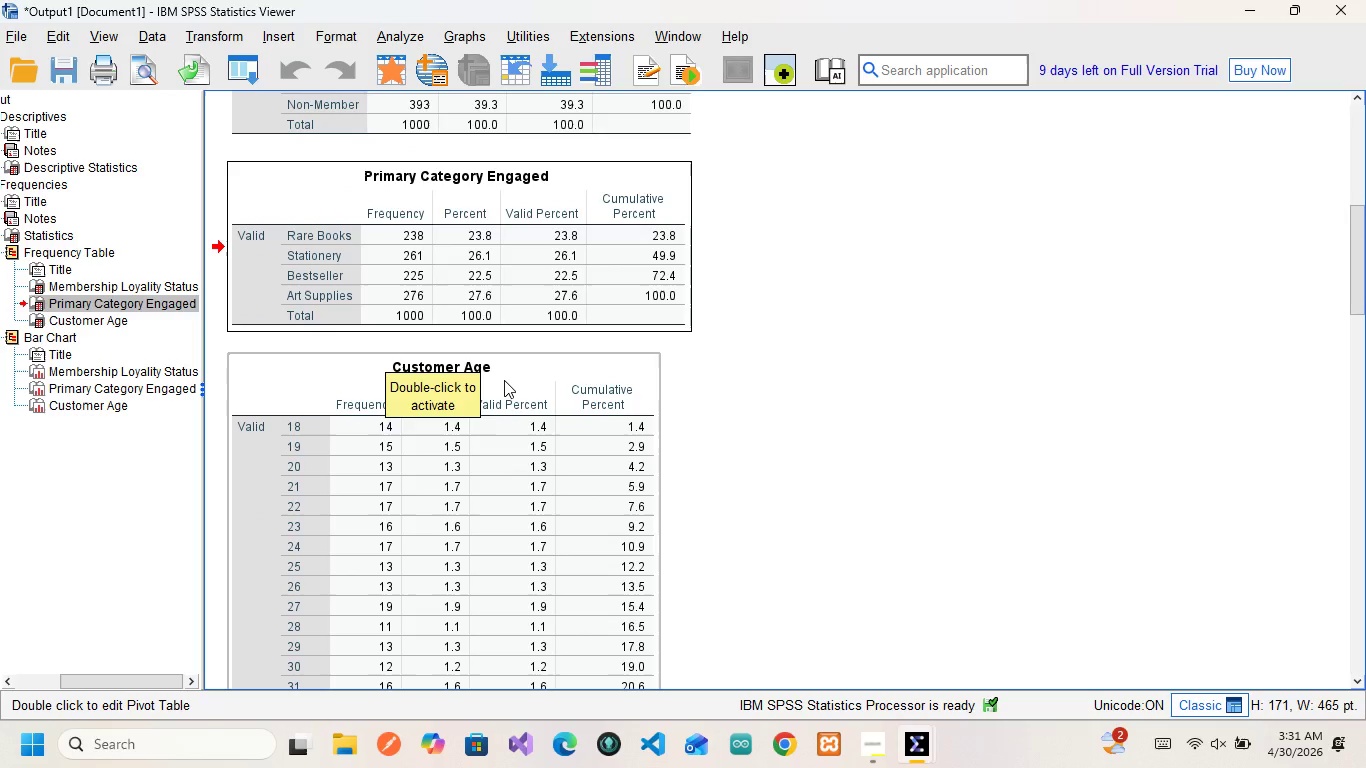 
scroll: coordinate [465, 387], scroll_direction: down, amount: 3.0
 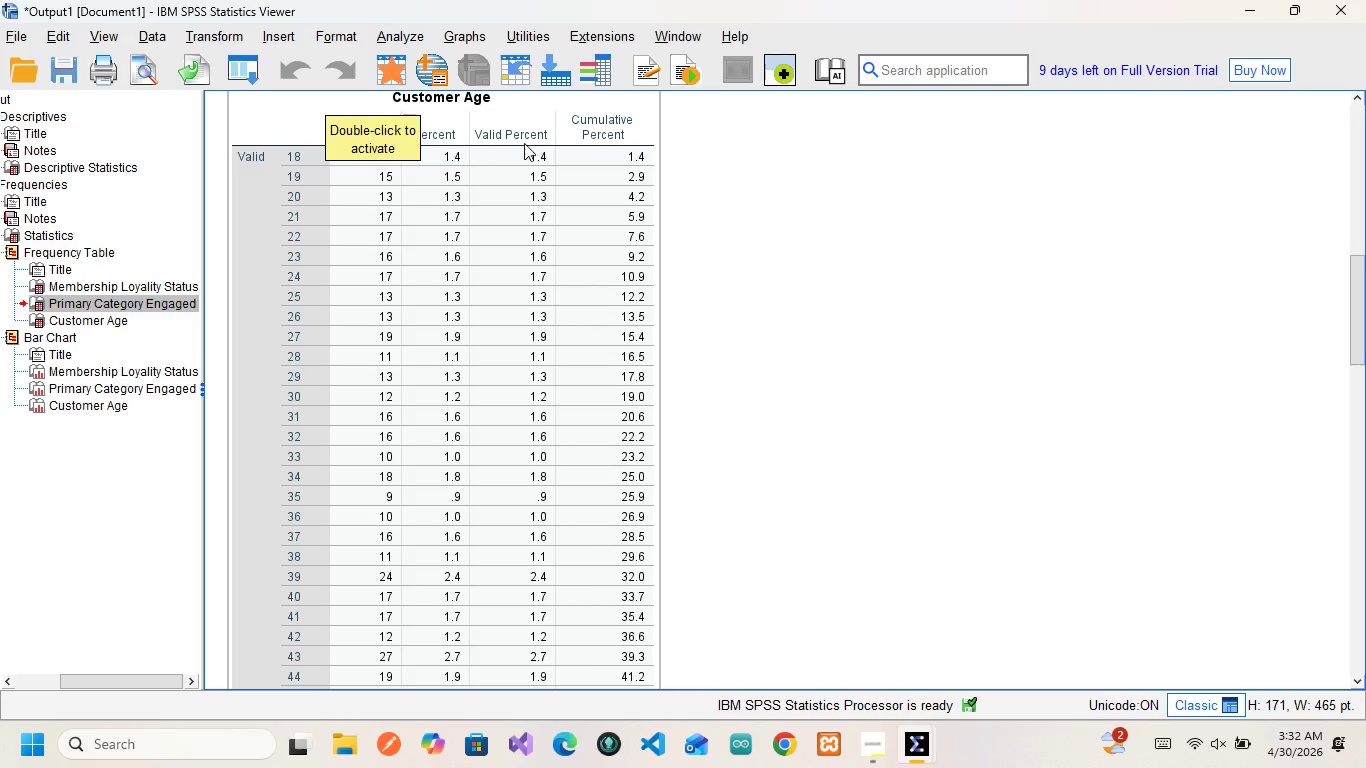 
wait(7.08)
 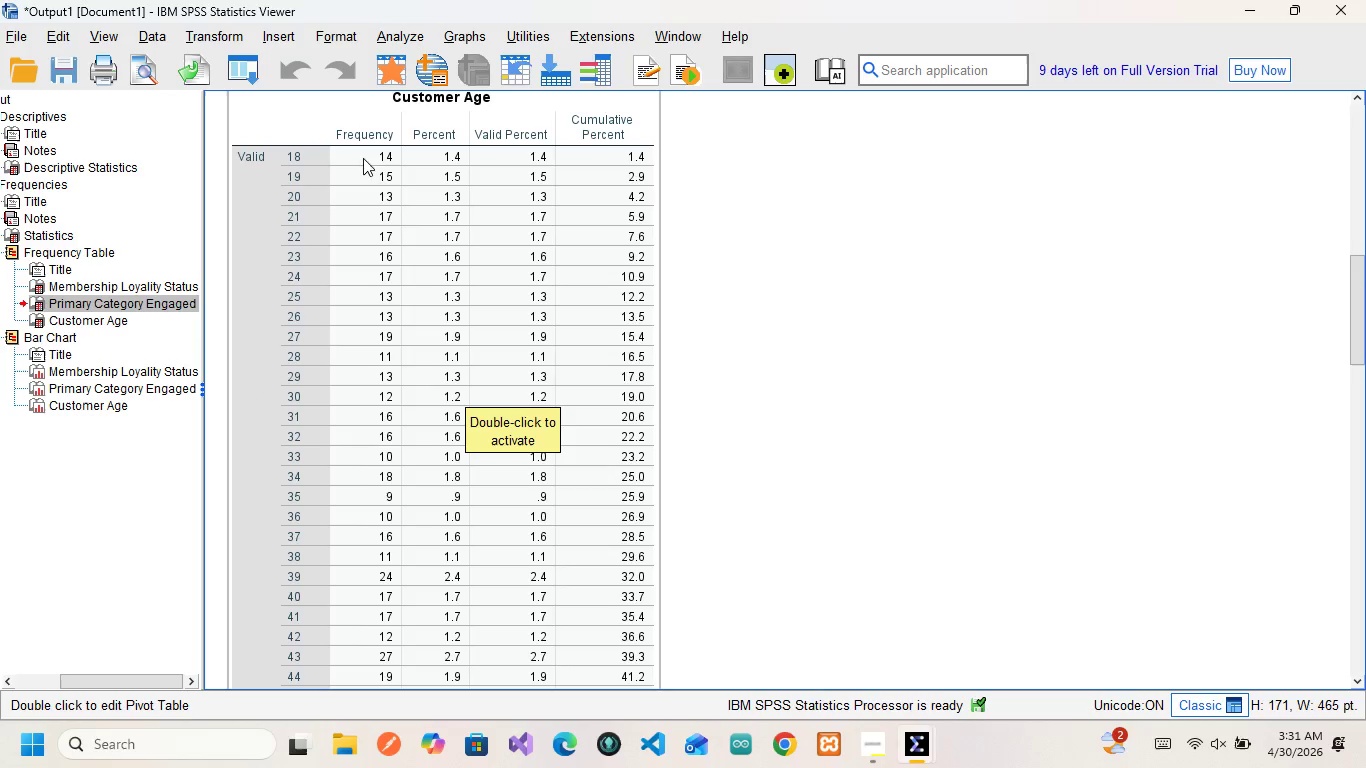 
scroll: coordinate [307, 455], scroll_direction: down, amount: 10.0
 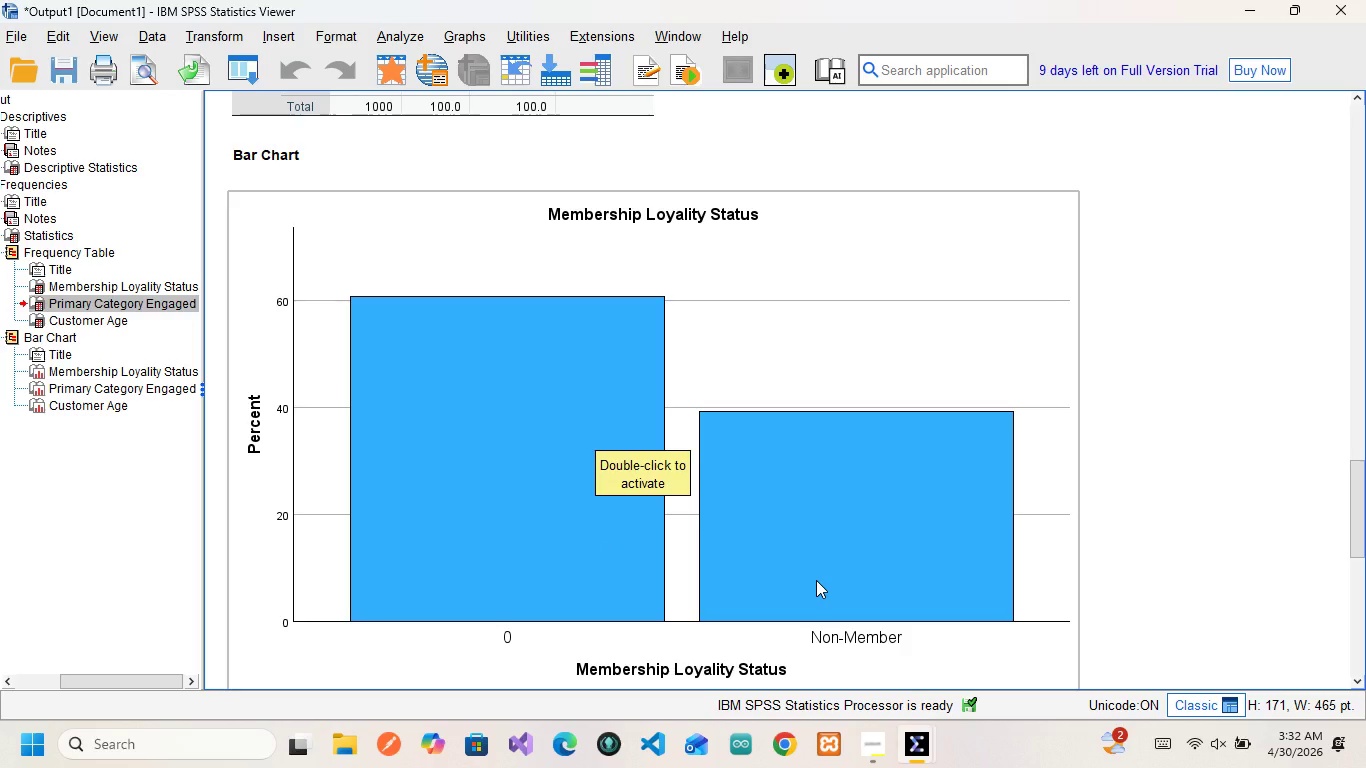 
wait(11.96)
 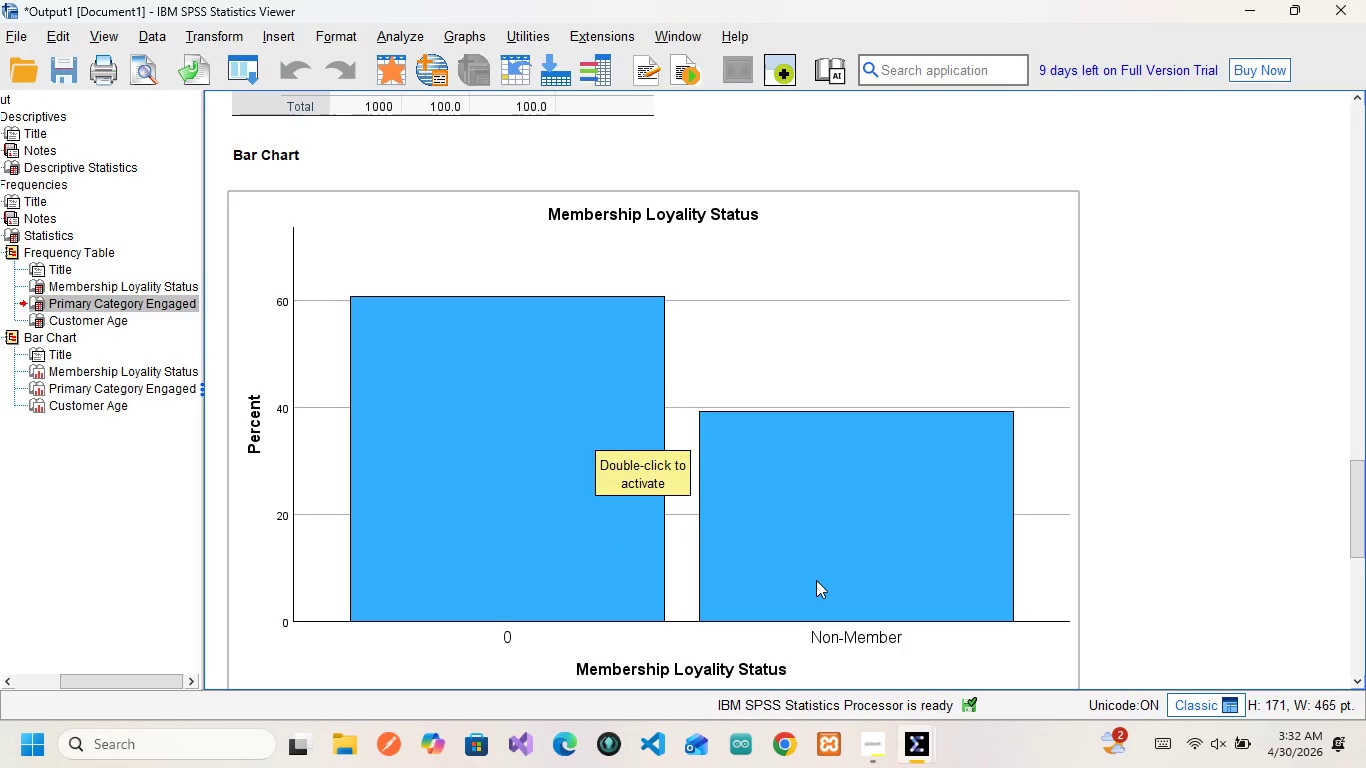 
double_click([512, 482])
 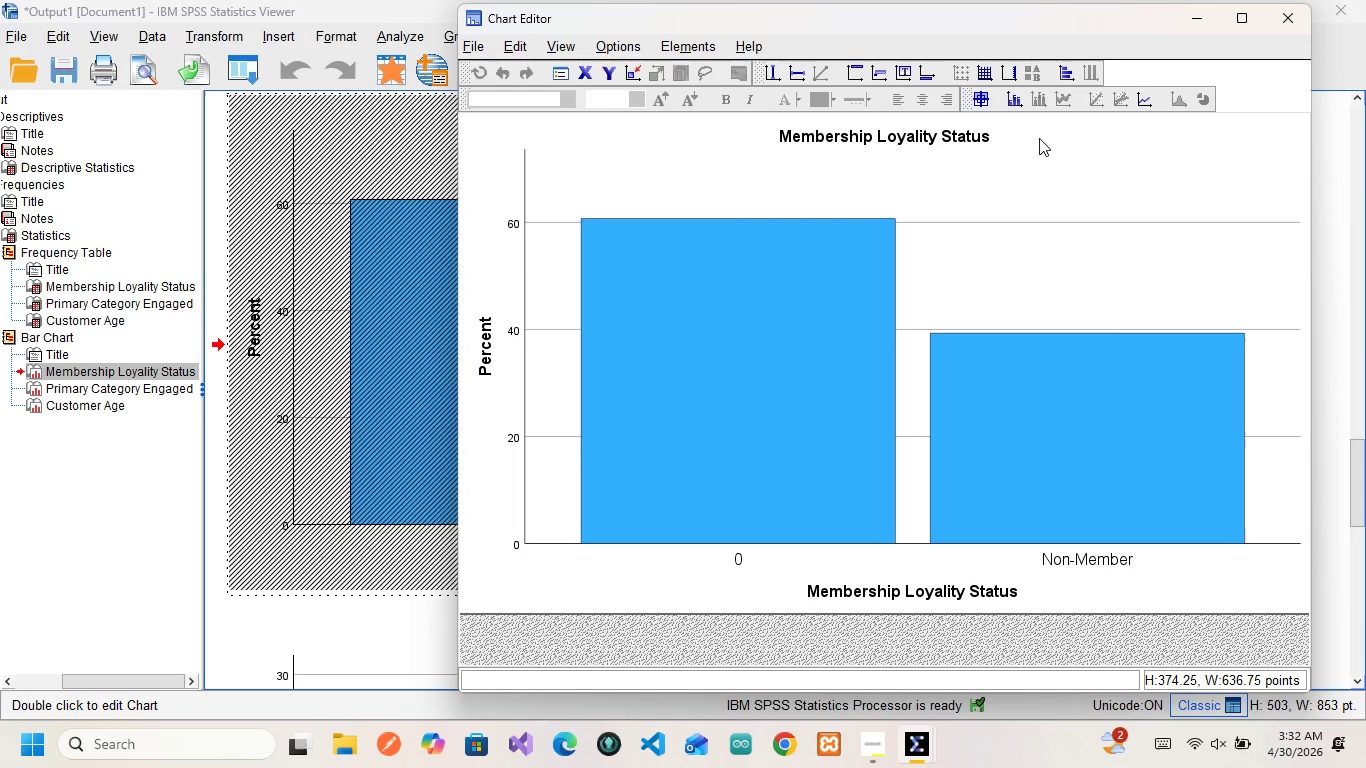 
left_click([982, 102])
 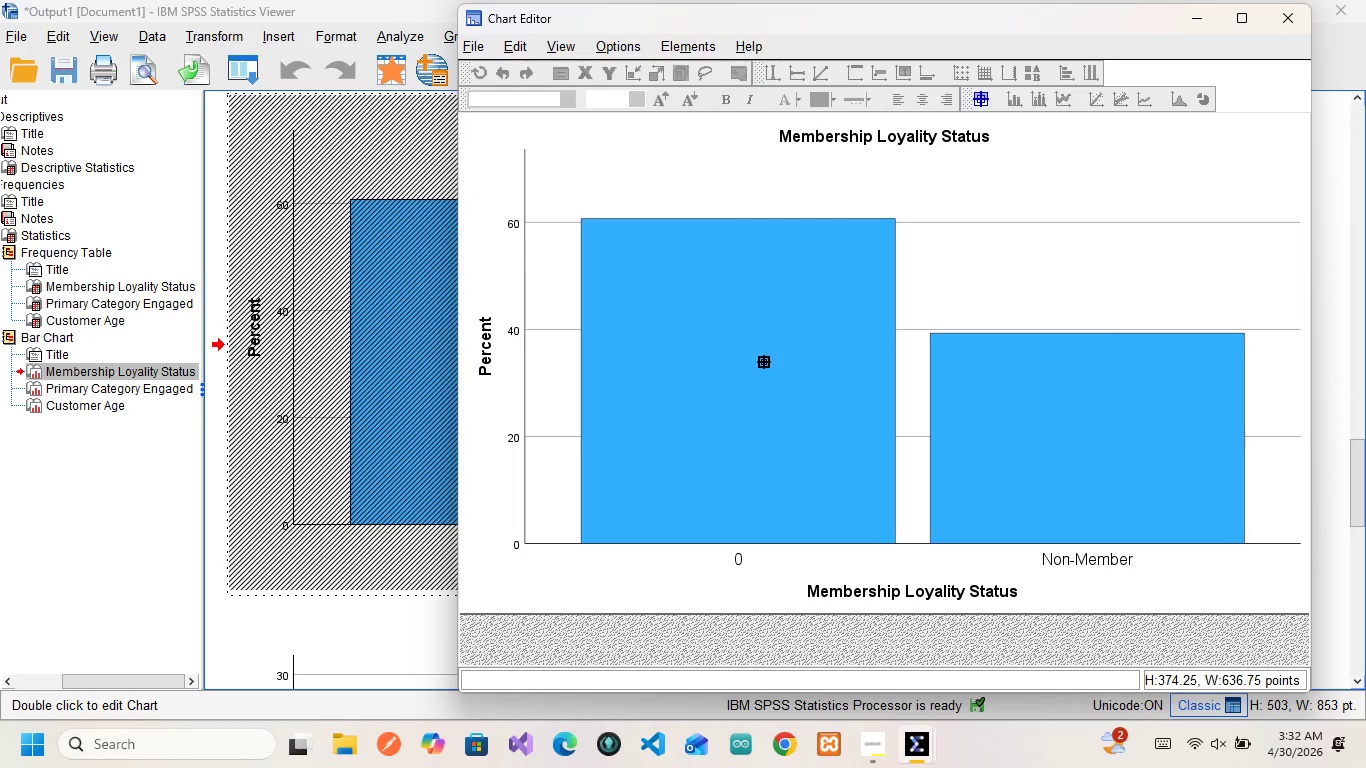 
left_click([751, 369])
 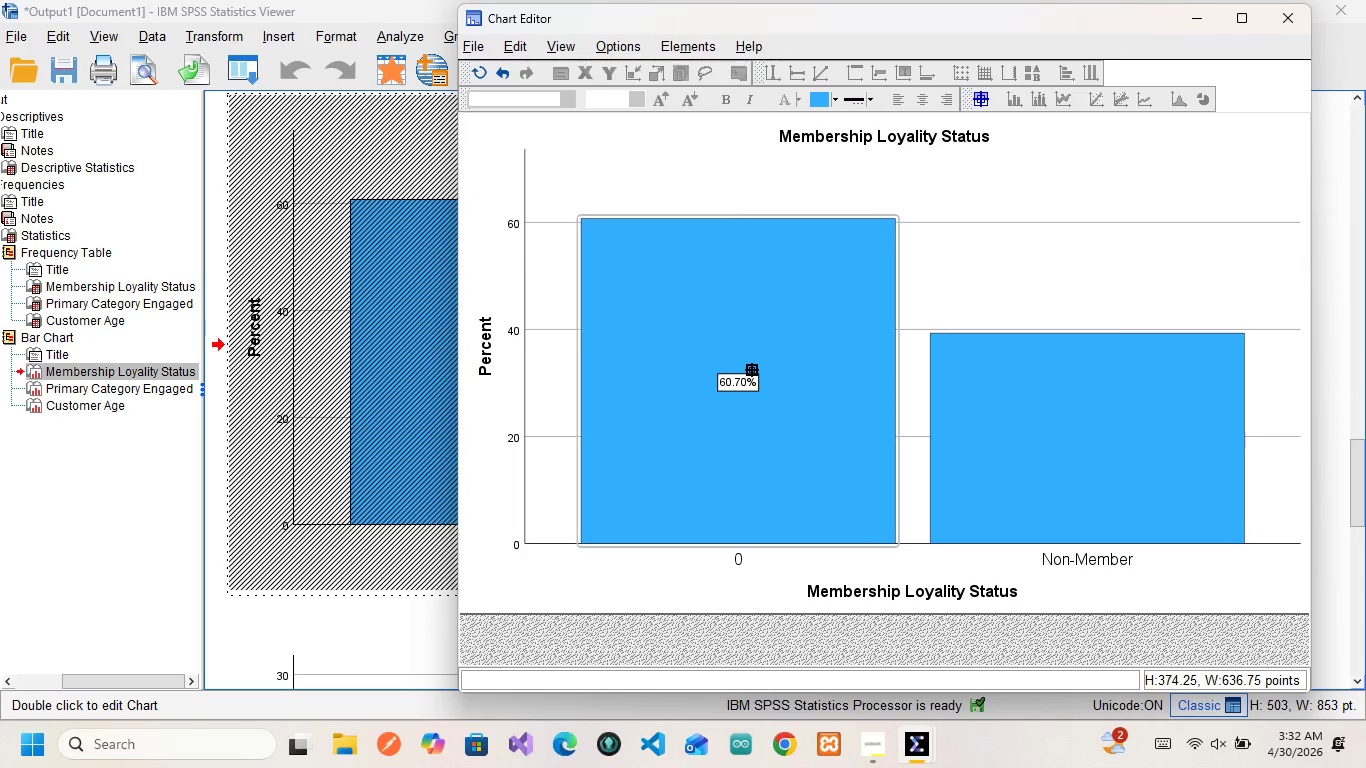 
wait(8.36)
 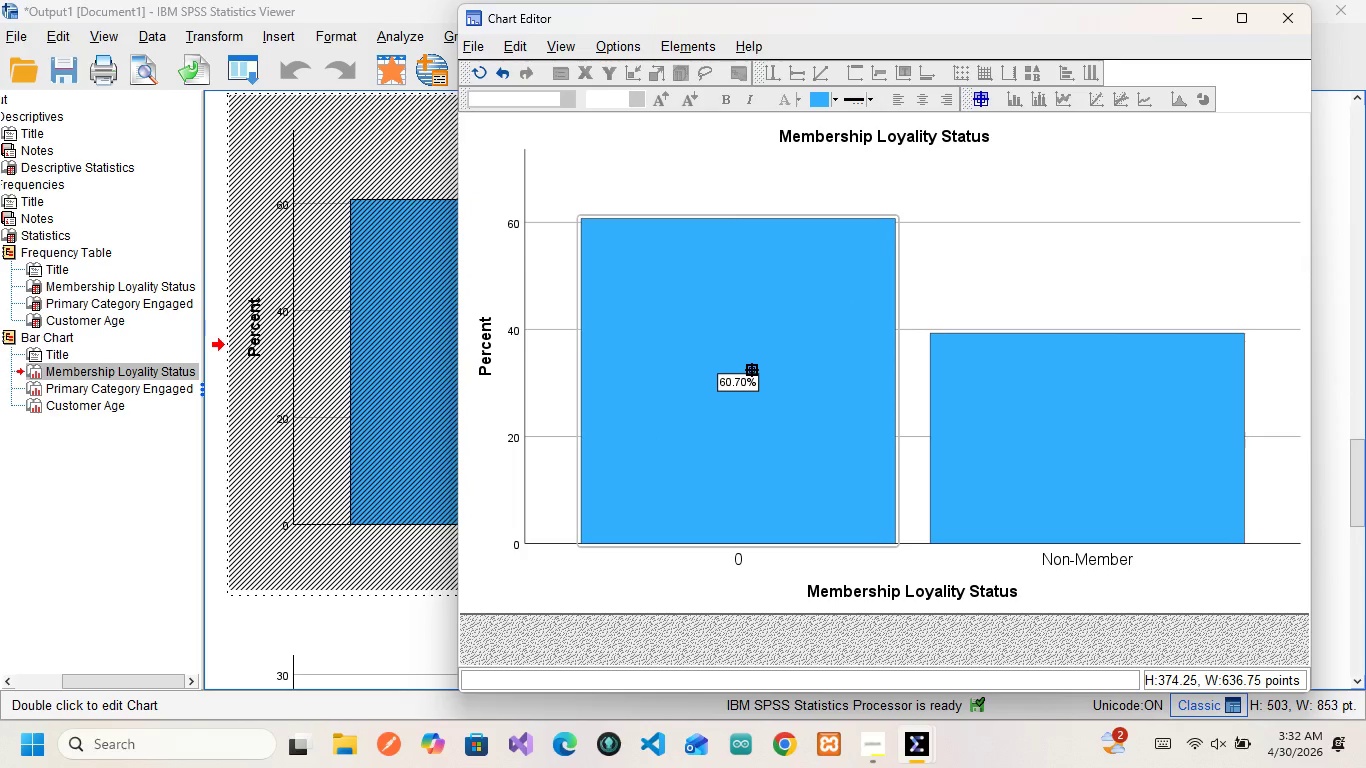 
left_click([724, 377])
 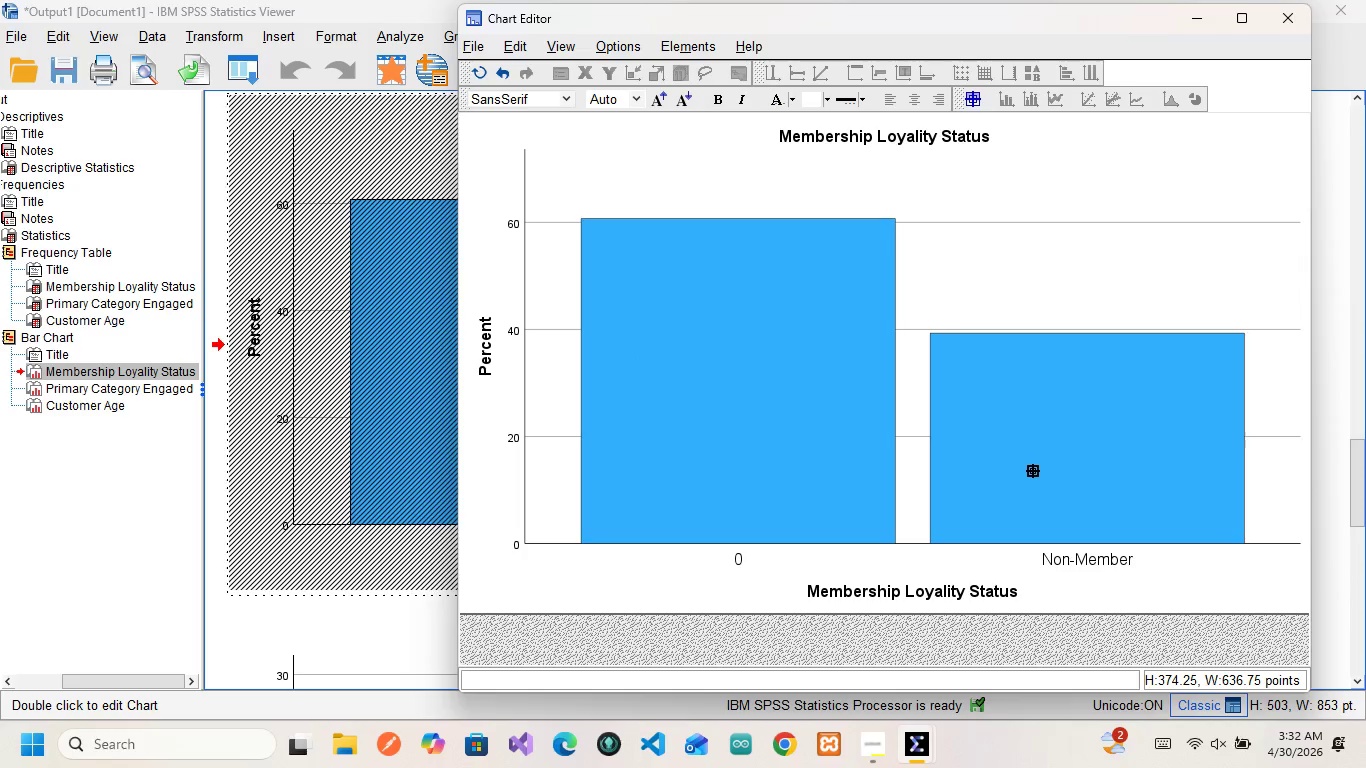 
left_click([1032, 470])
 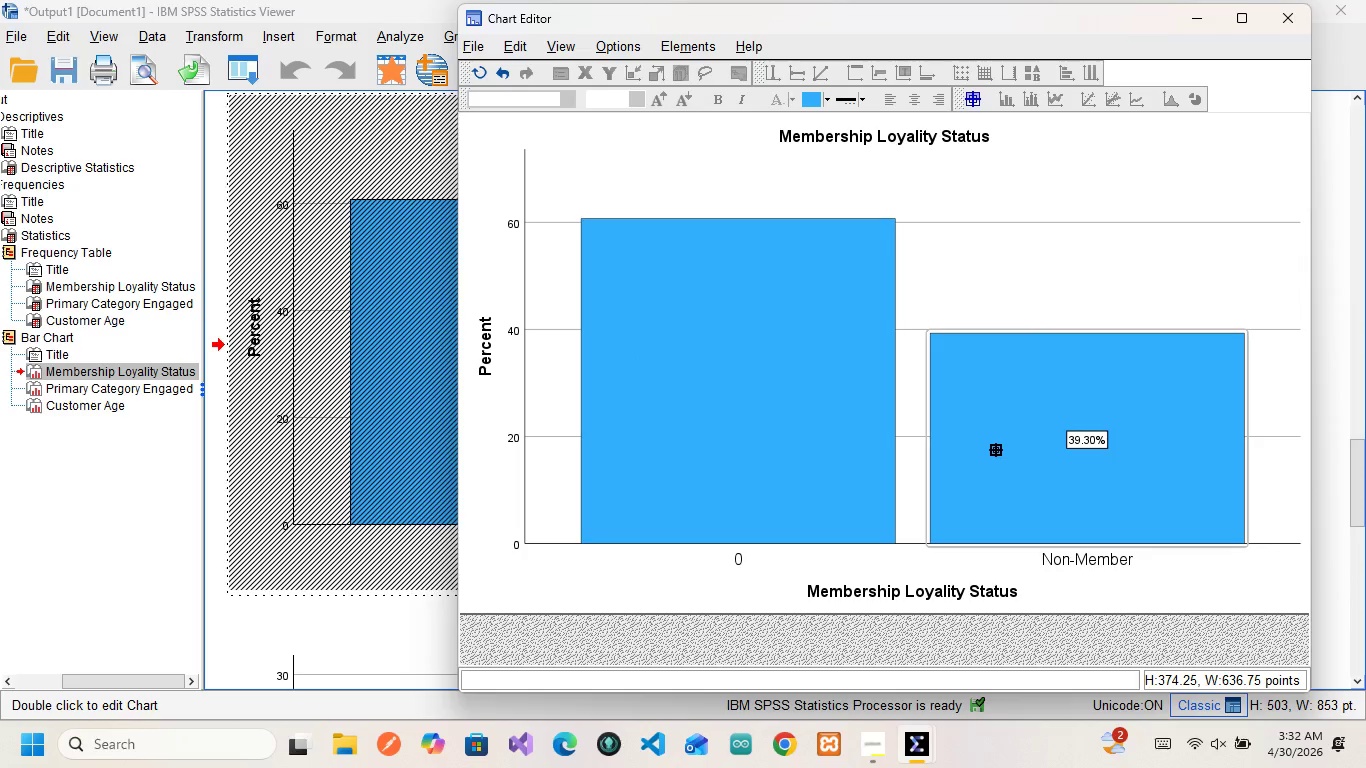 
double_click([995, 449])
 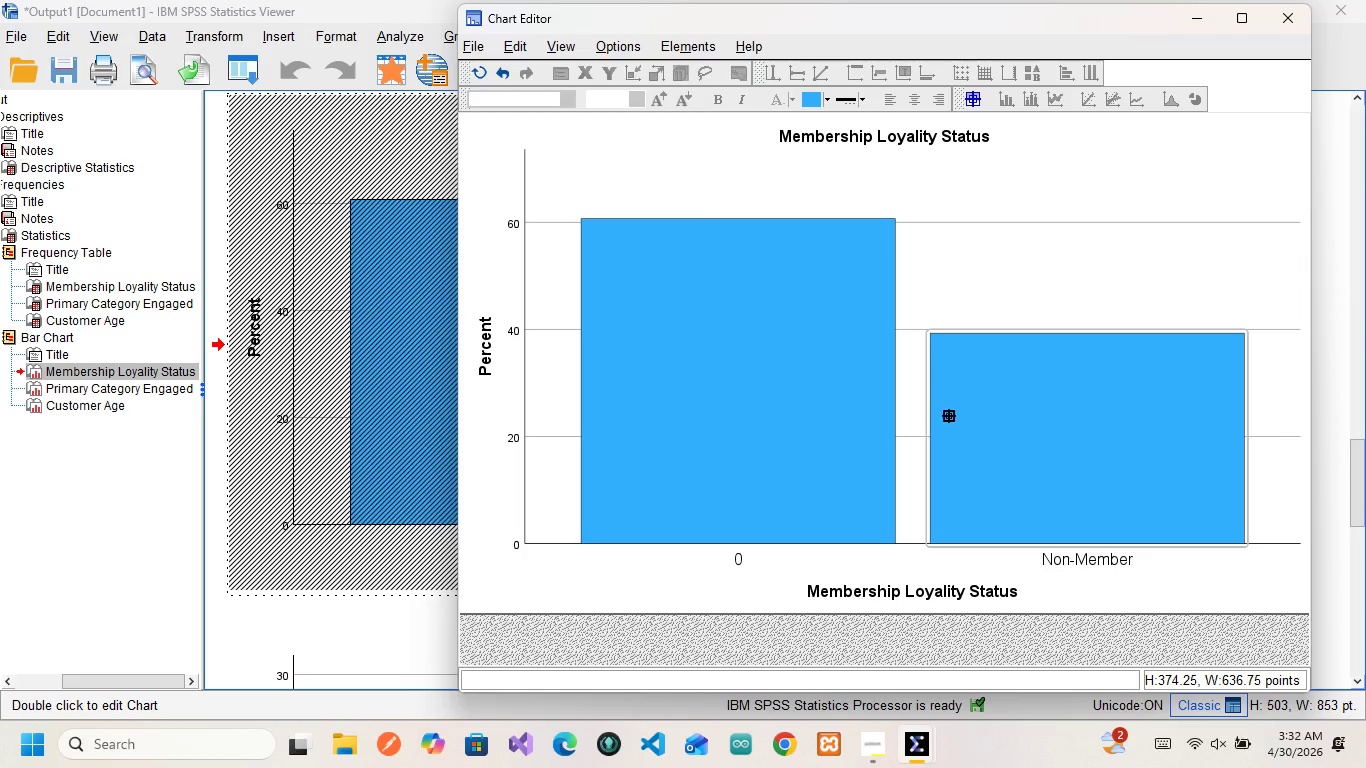 
double_click([799, 340])
 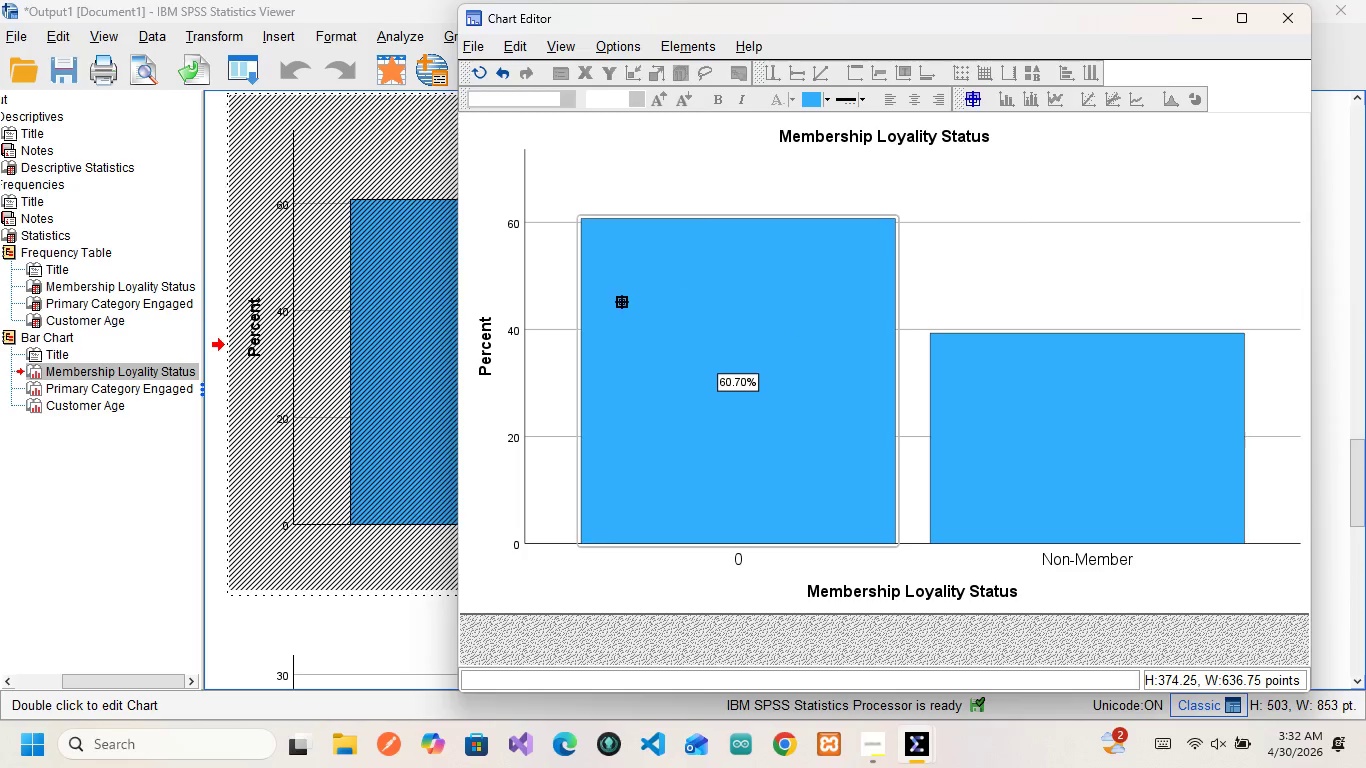 
left_click([791, 407])
 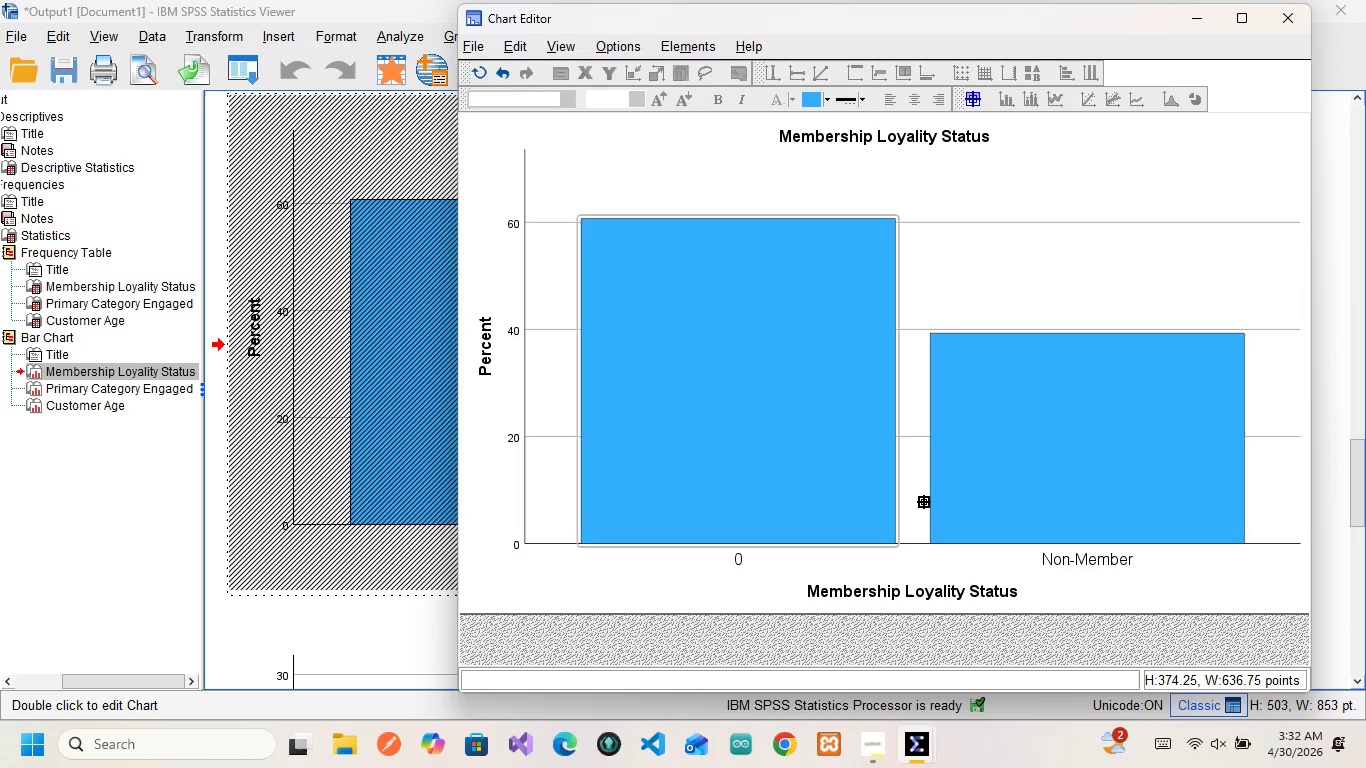 
wait(9.25)
 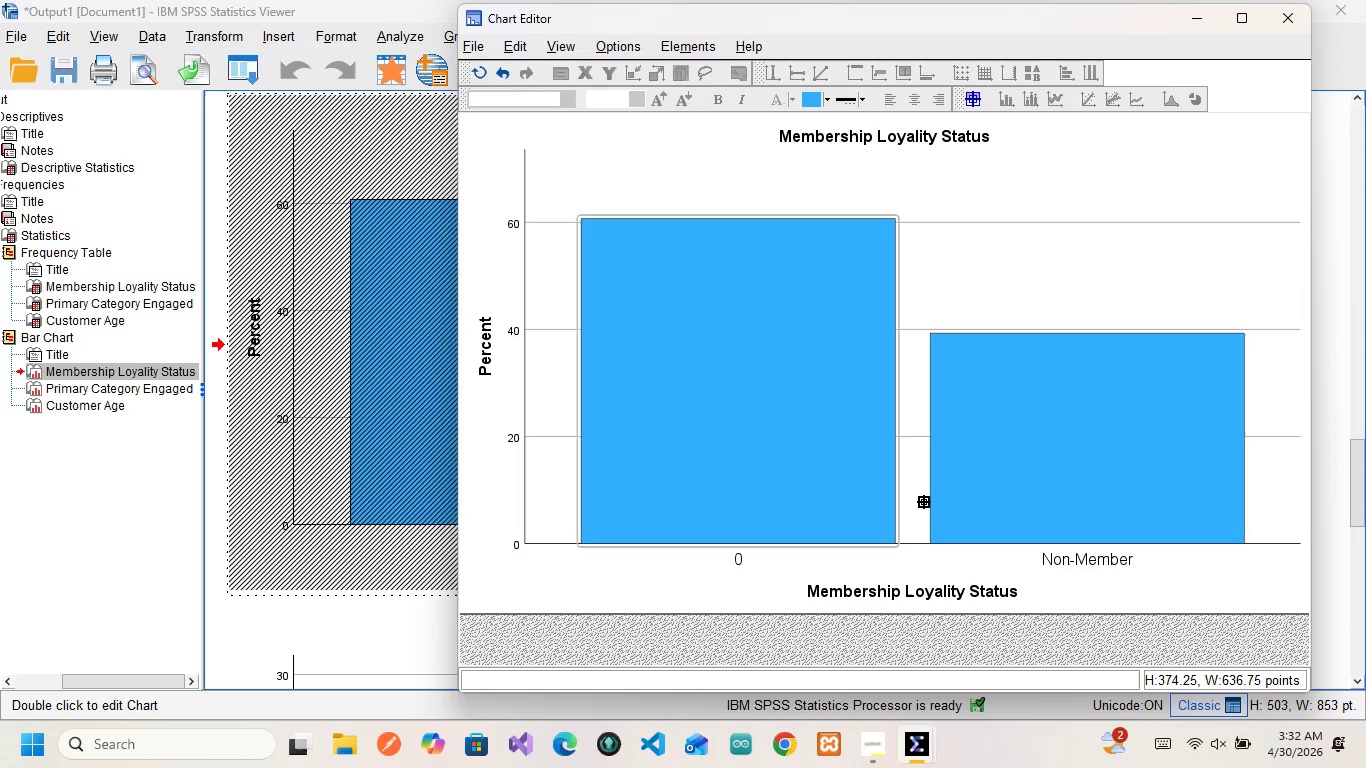 
left_click([1283, 19])
 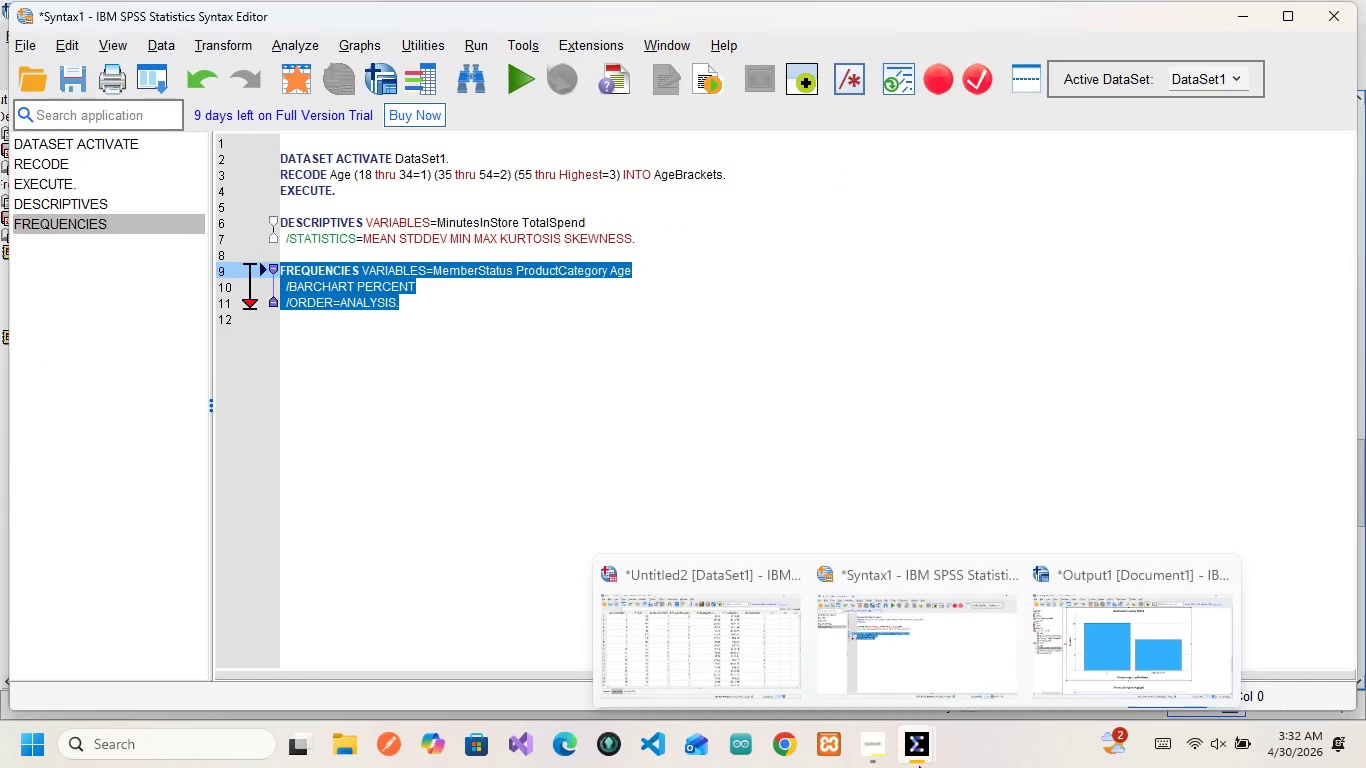 
left_click([1164, 655])
 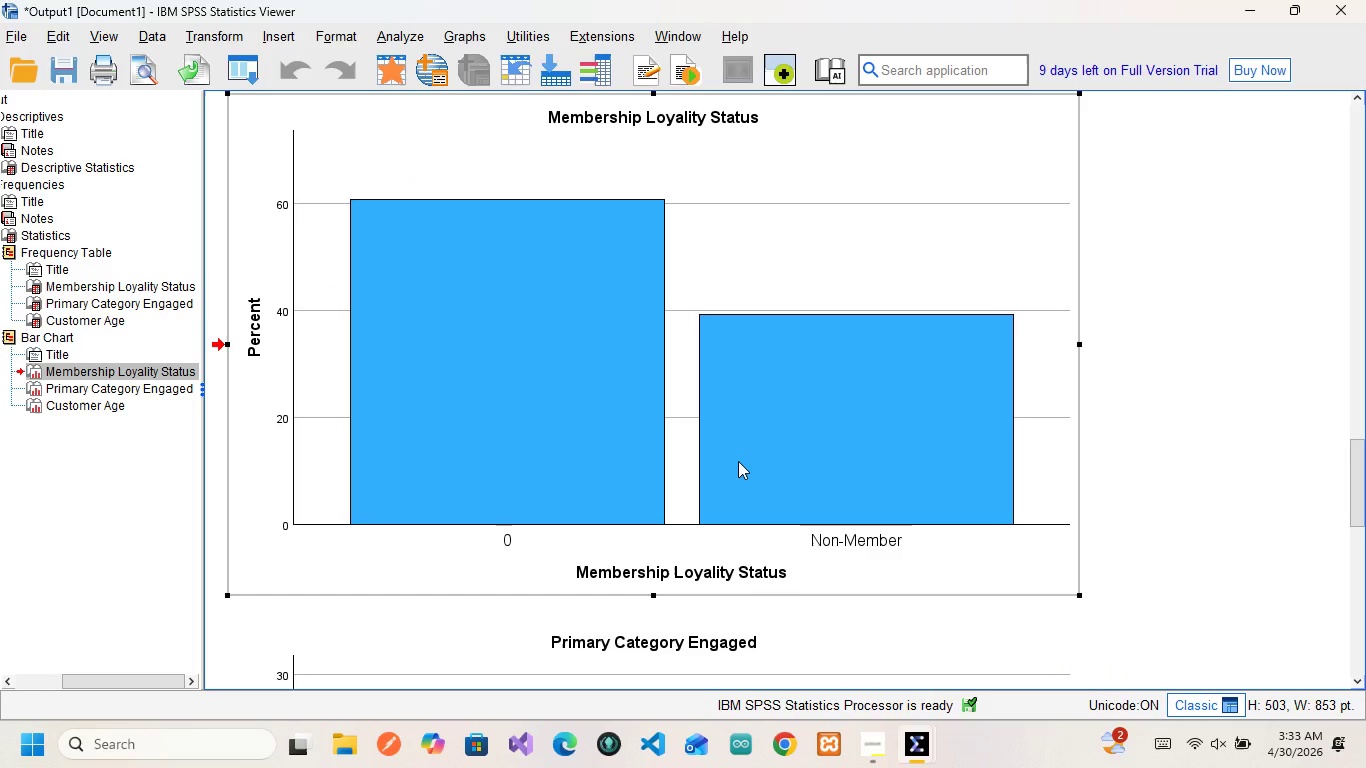 
scroll: coordinate [646, 301], scroll_direction: down, amount: 4.0
 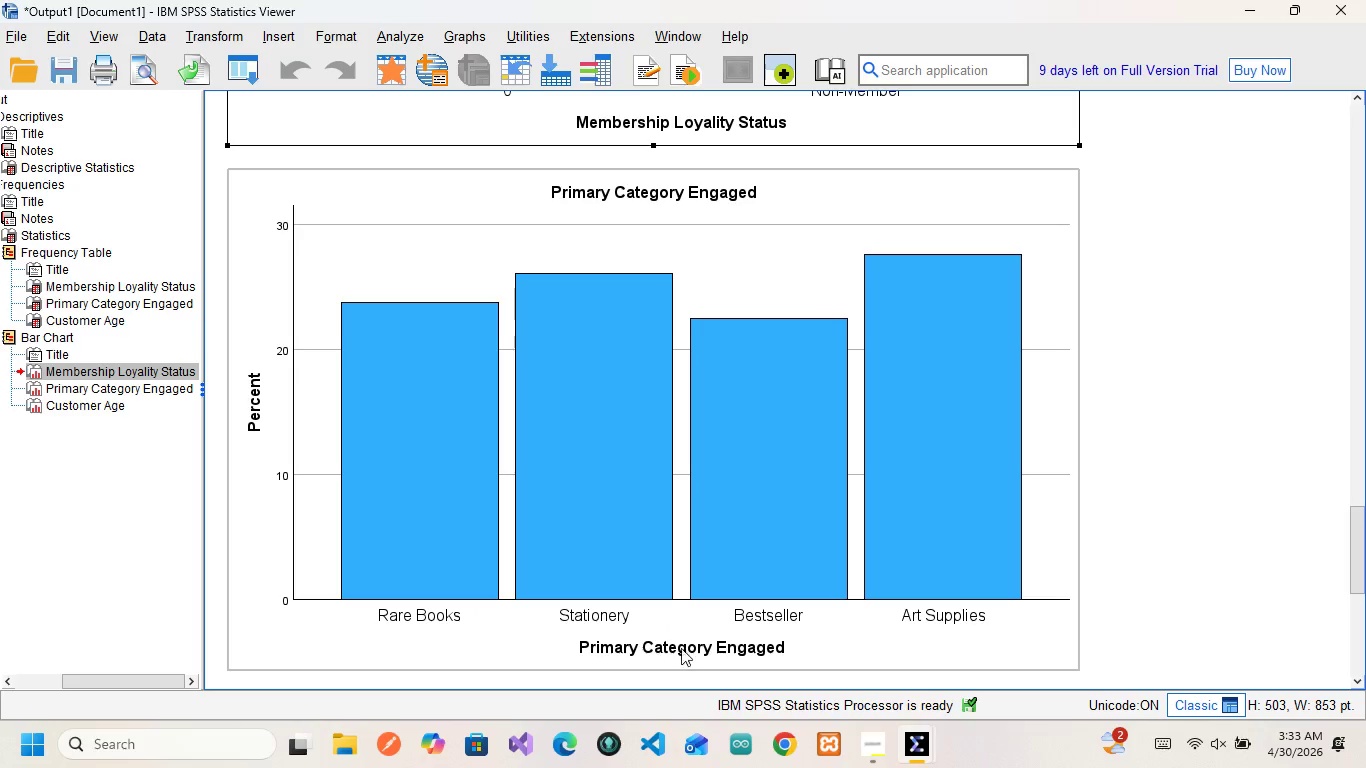 
wait(15.06)
 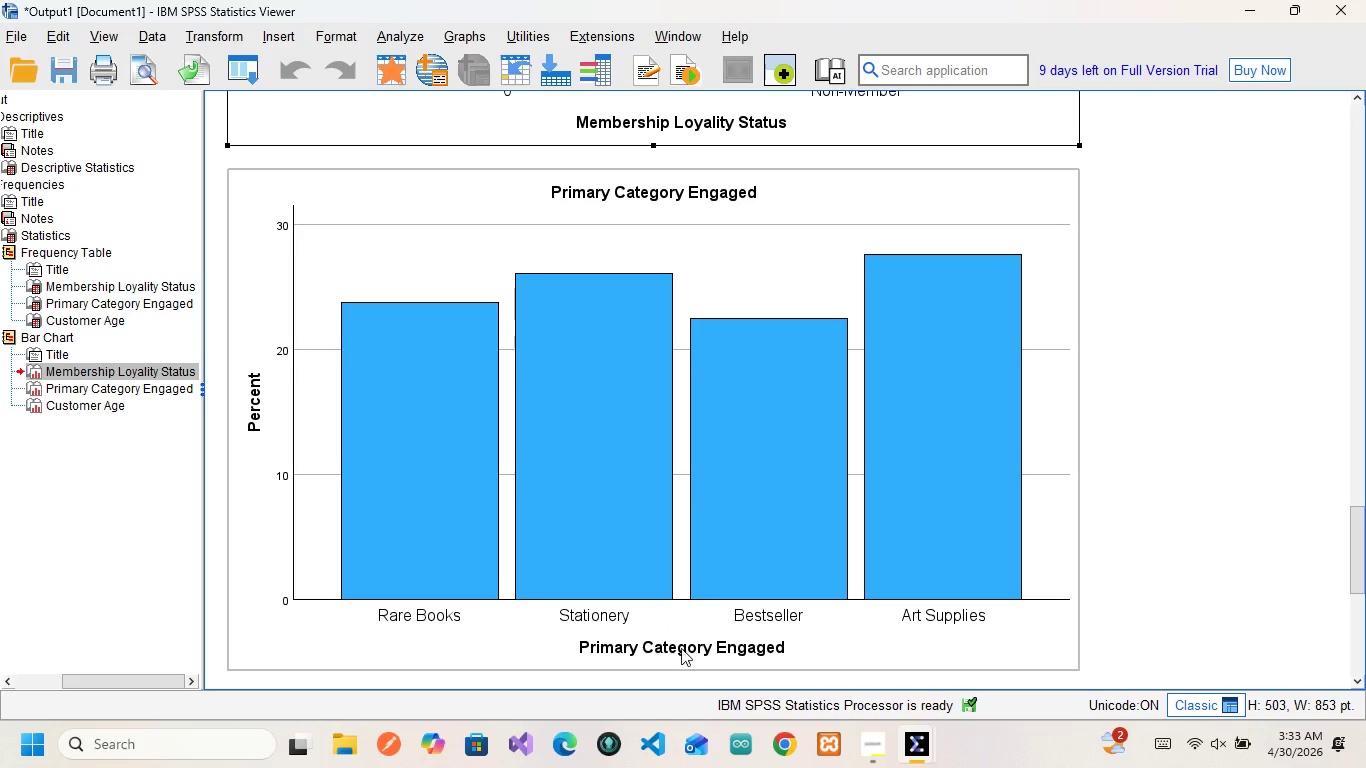 
double_click([603, 515])
 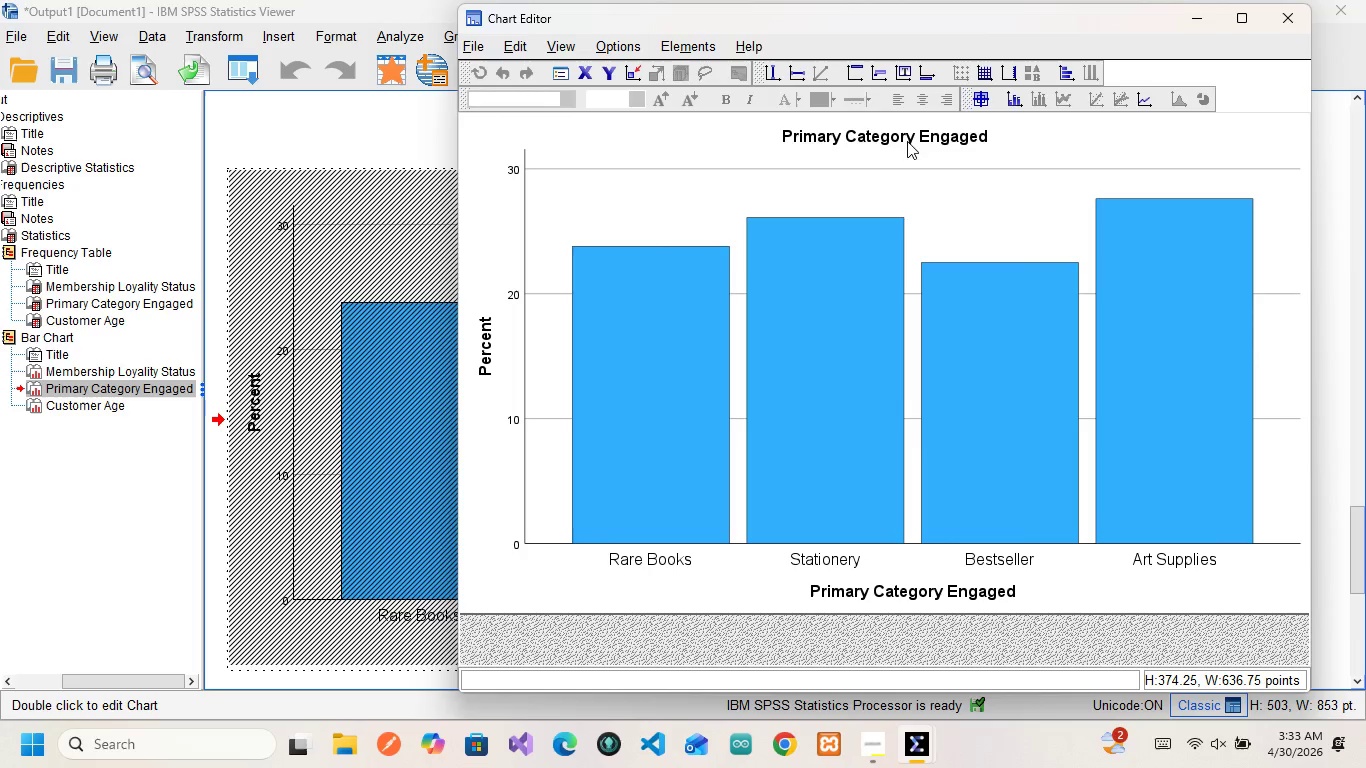 
wait(7.61)
 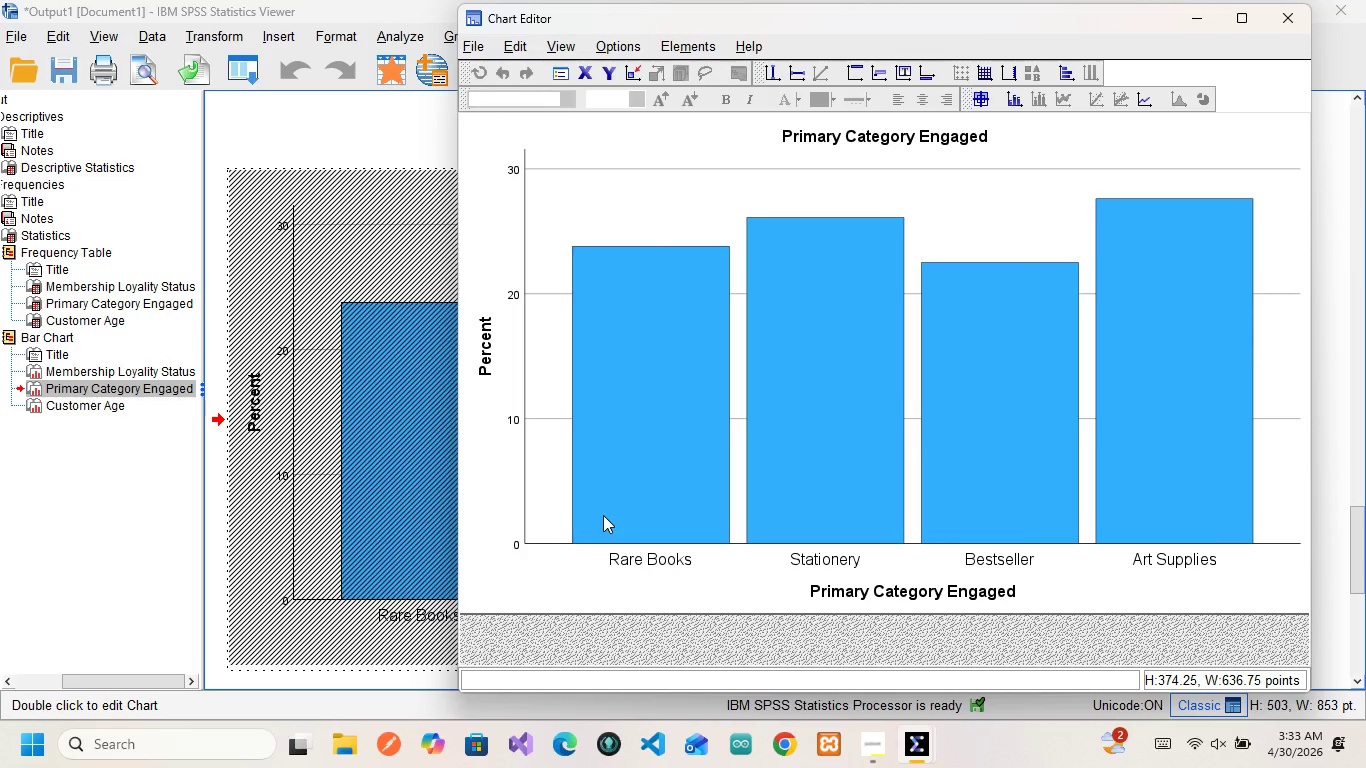 
left_click([978, 100])
 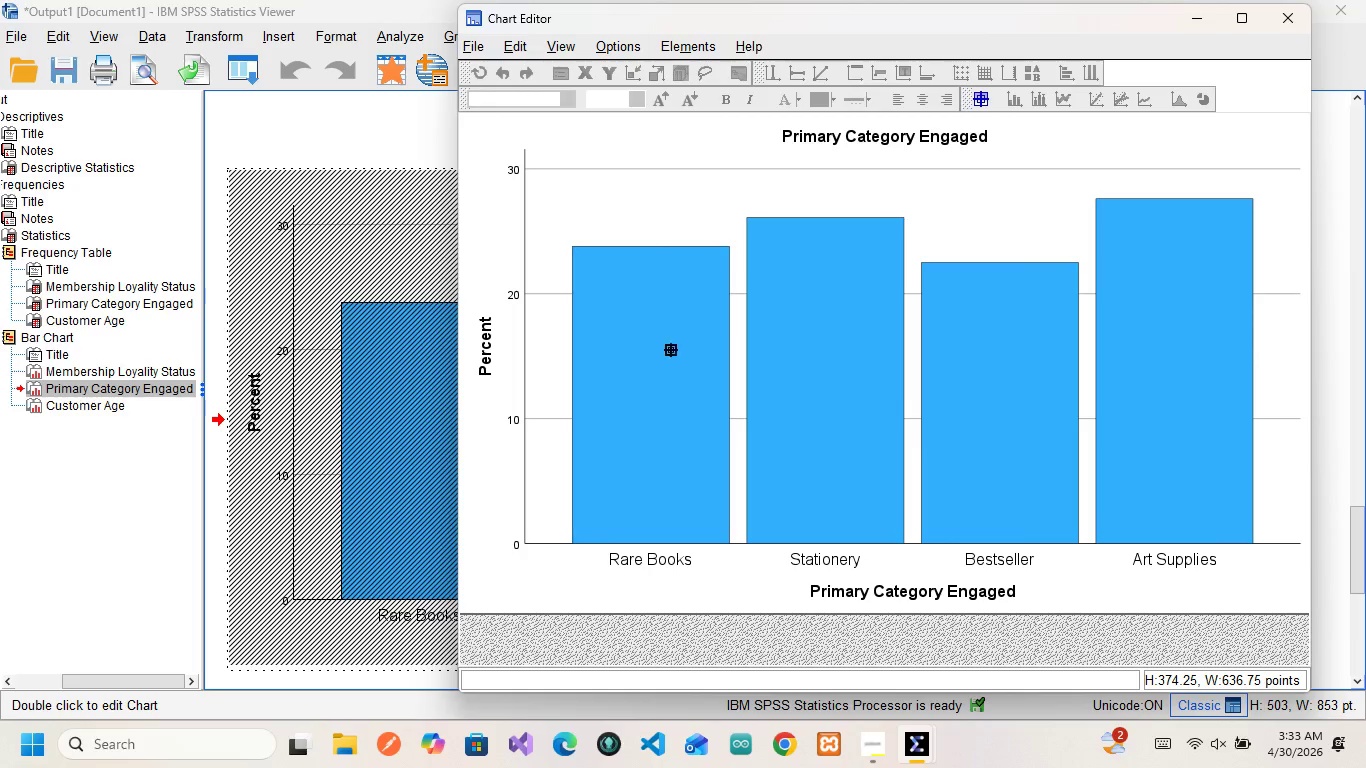 
left_click([631, 395])
 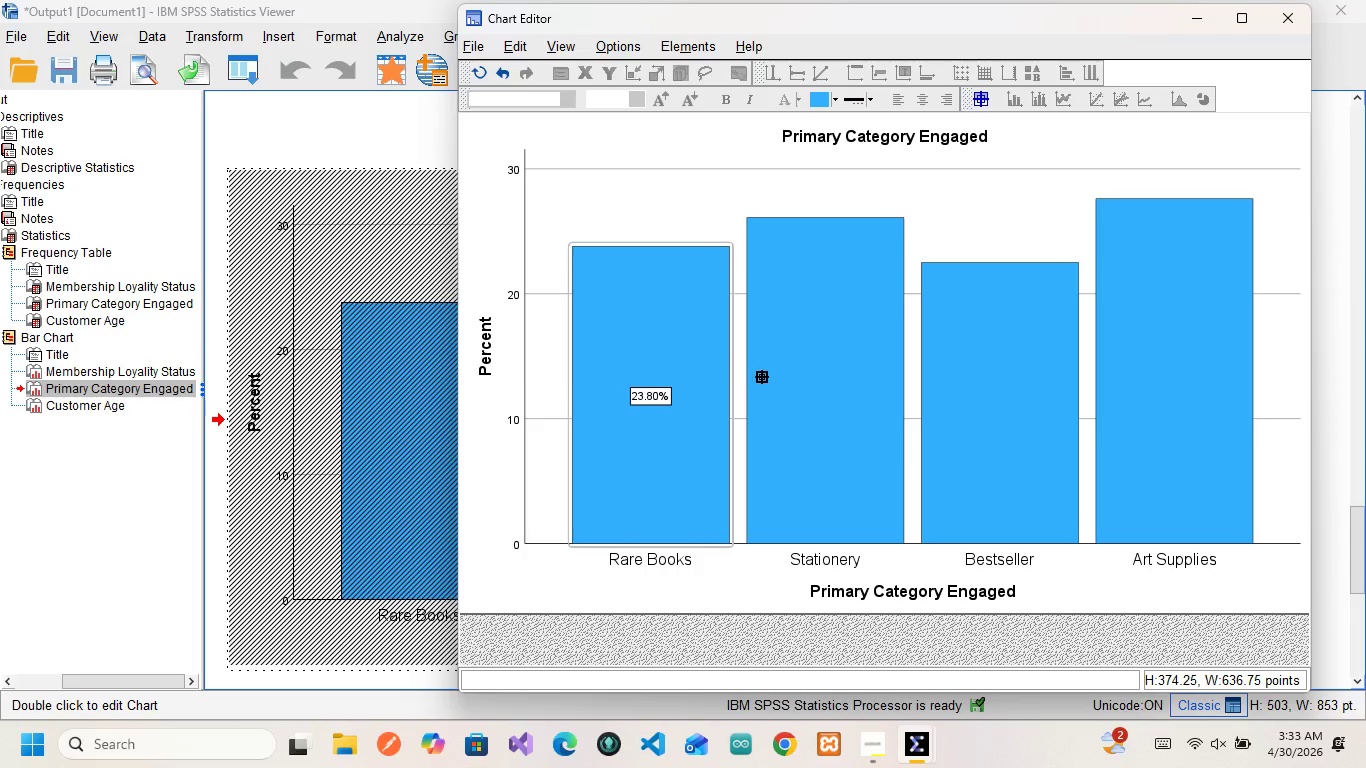 
wait(5.97)
 